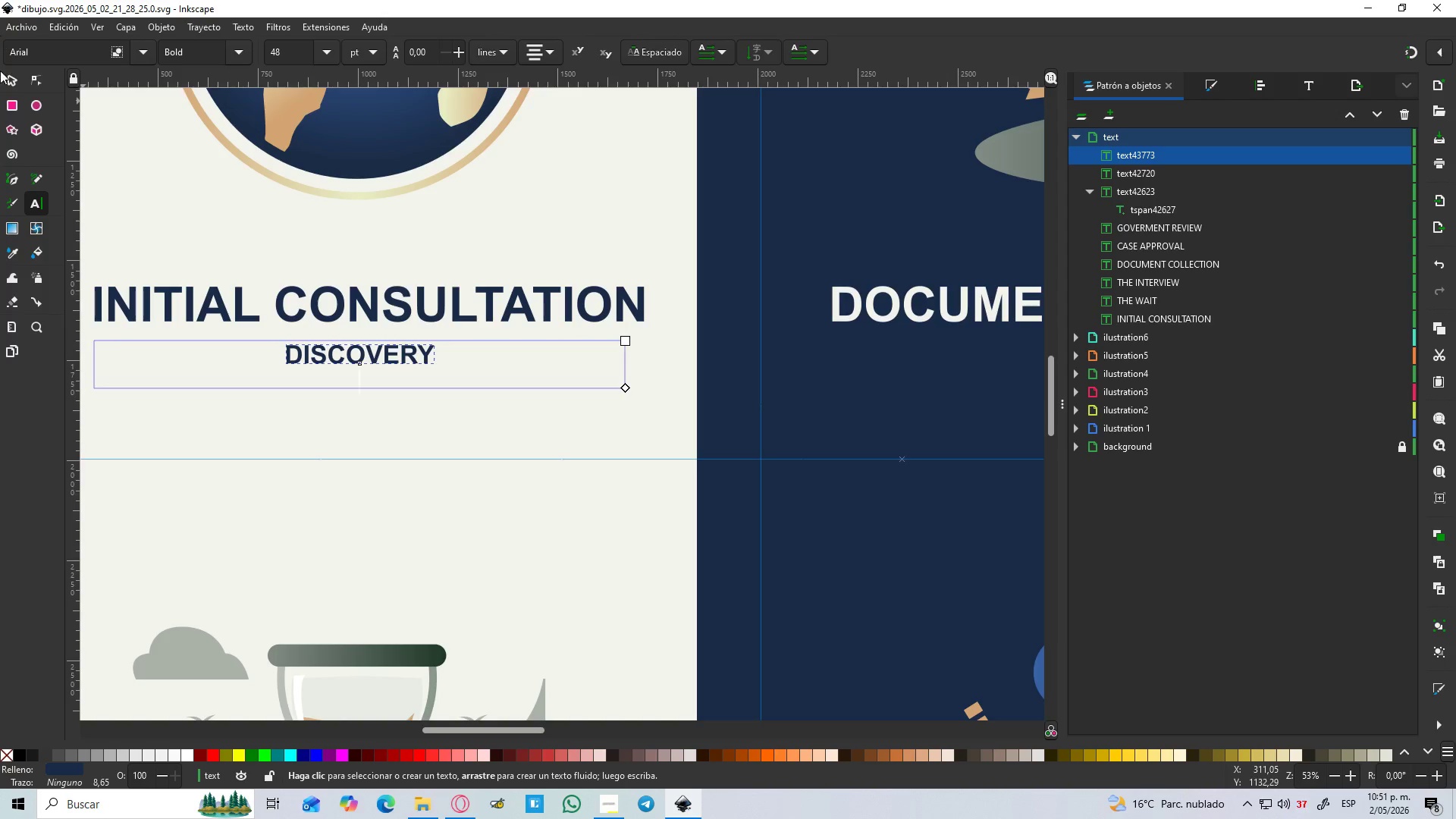 
left_click([11, 83])
 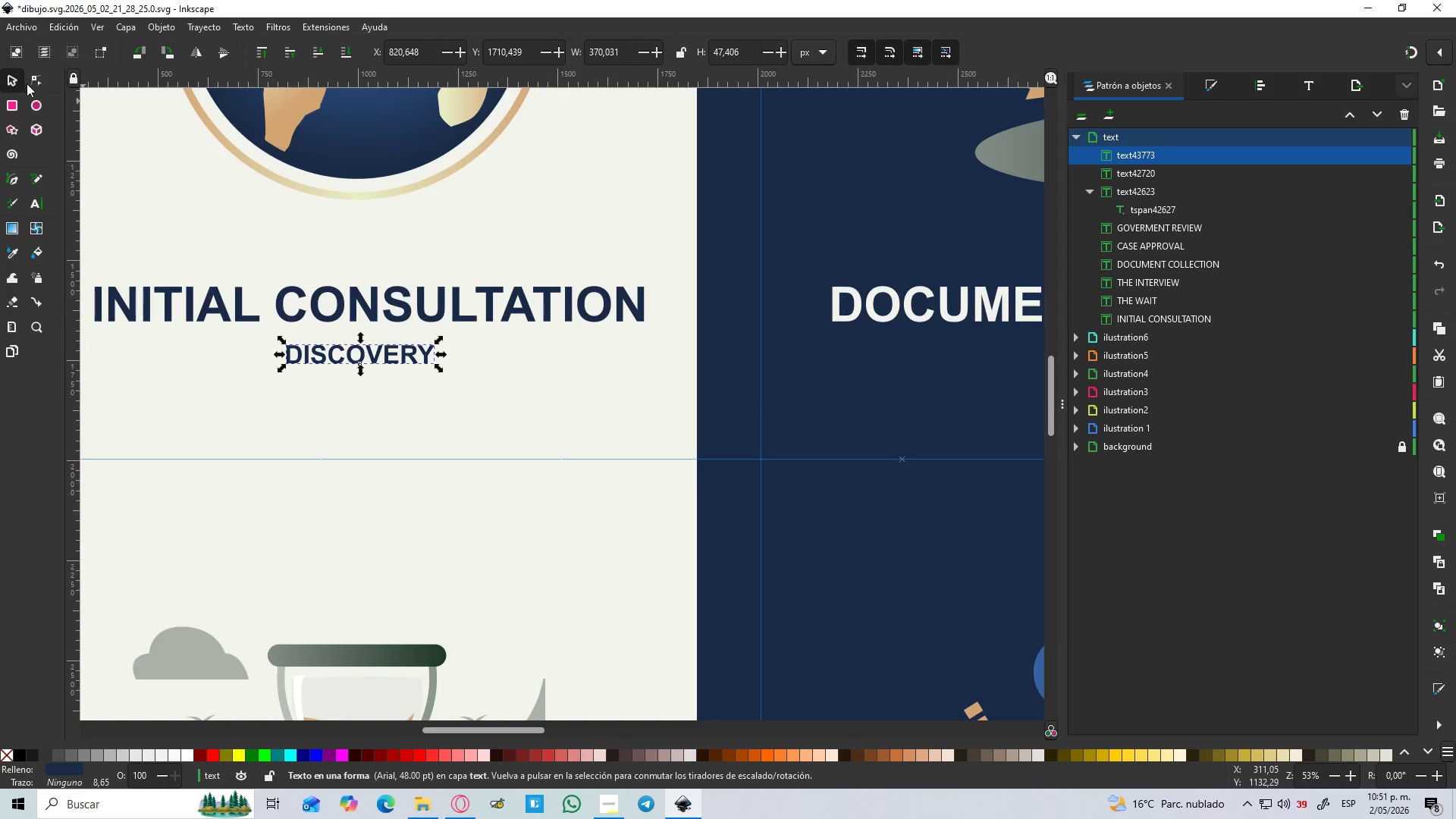 
hold_key(key=ControlLeft, duration=1.06)
scroll: coordinate [204, 273], scroll_direction: down, amount: 4.0
 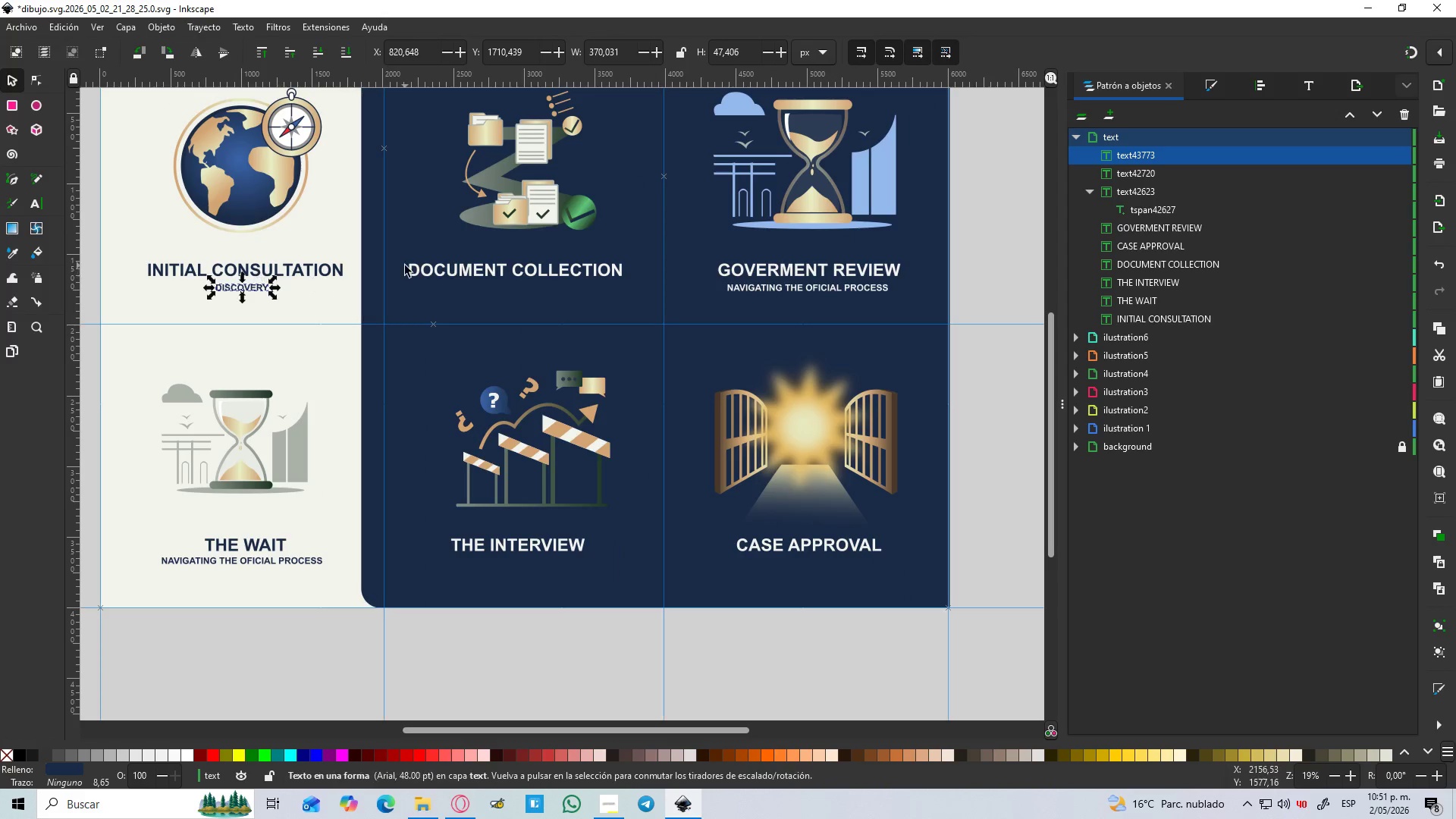 
key(Control+D)
 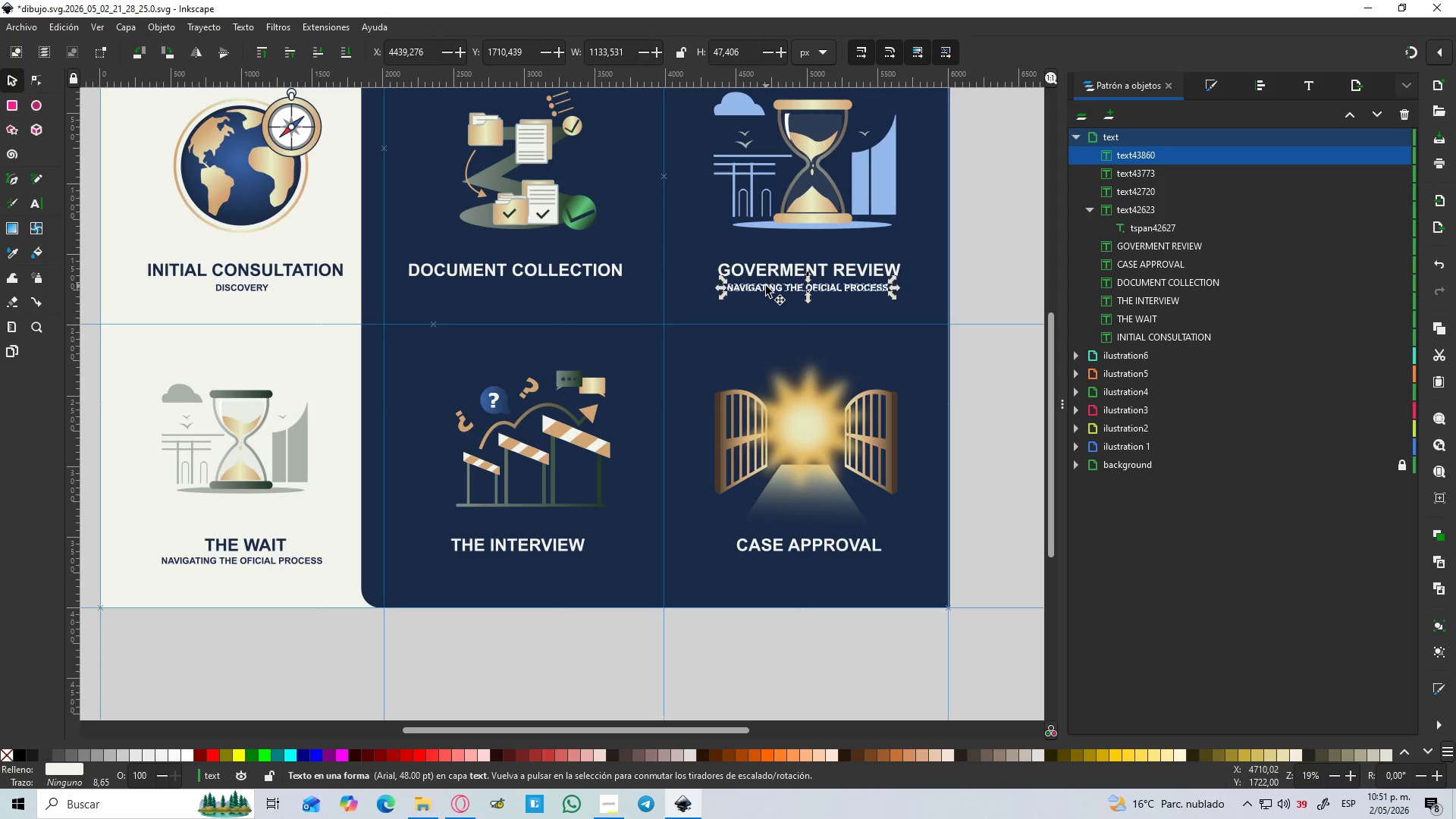 
left_click_drag(start_coordinate=[766, 286], to_coordinate=[465, 303])
 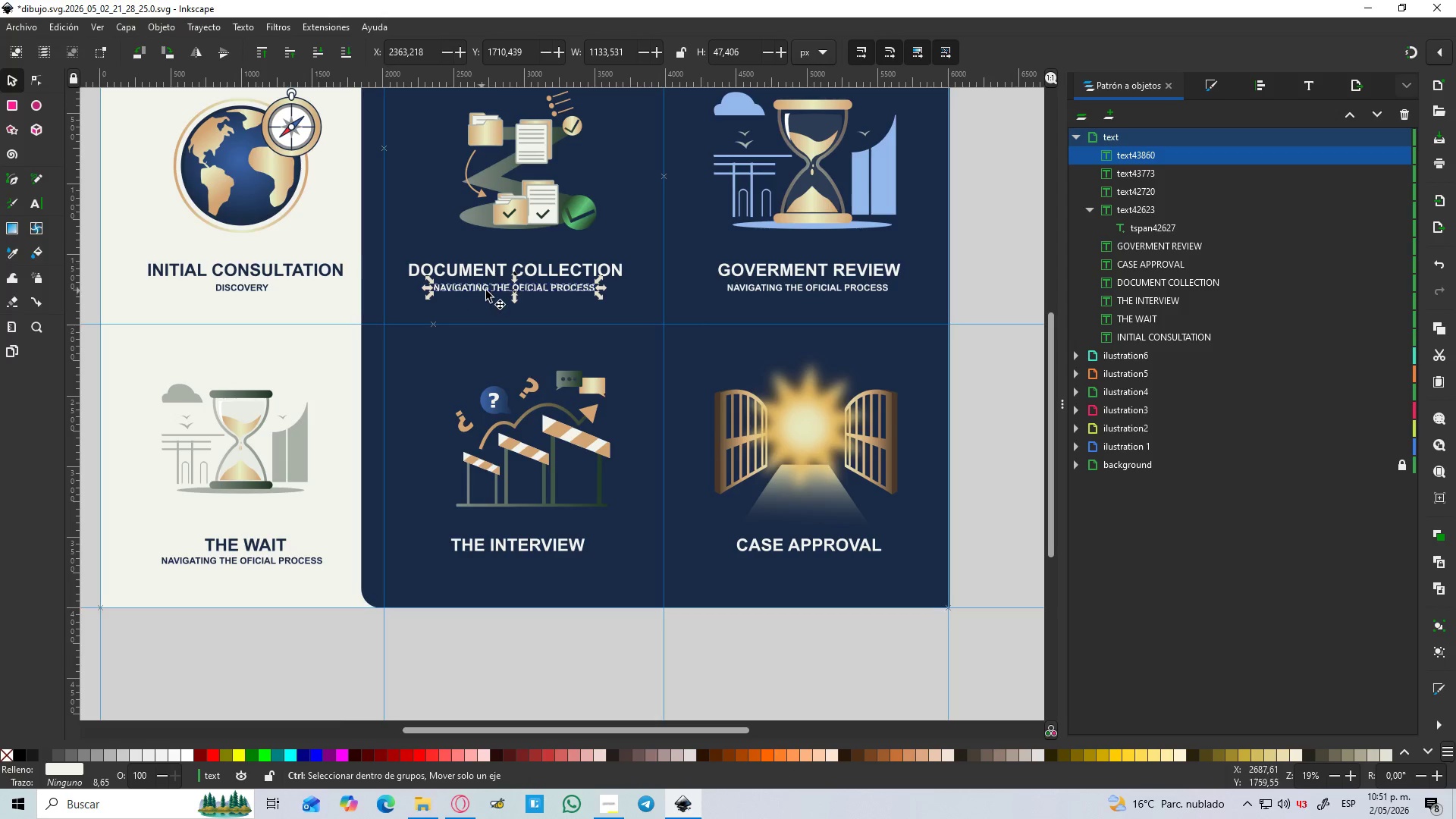 
hold_key(key=ControlLeft, duration=1.5)
 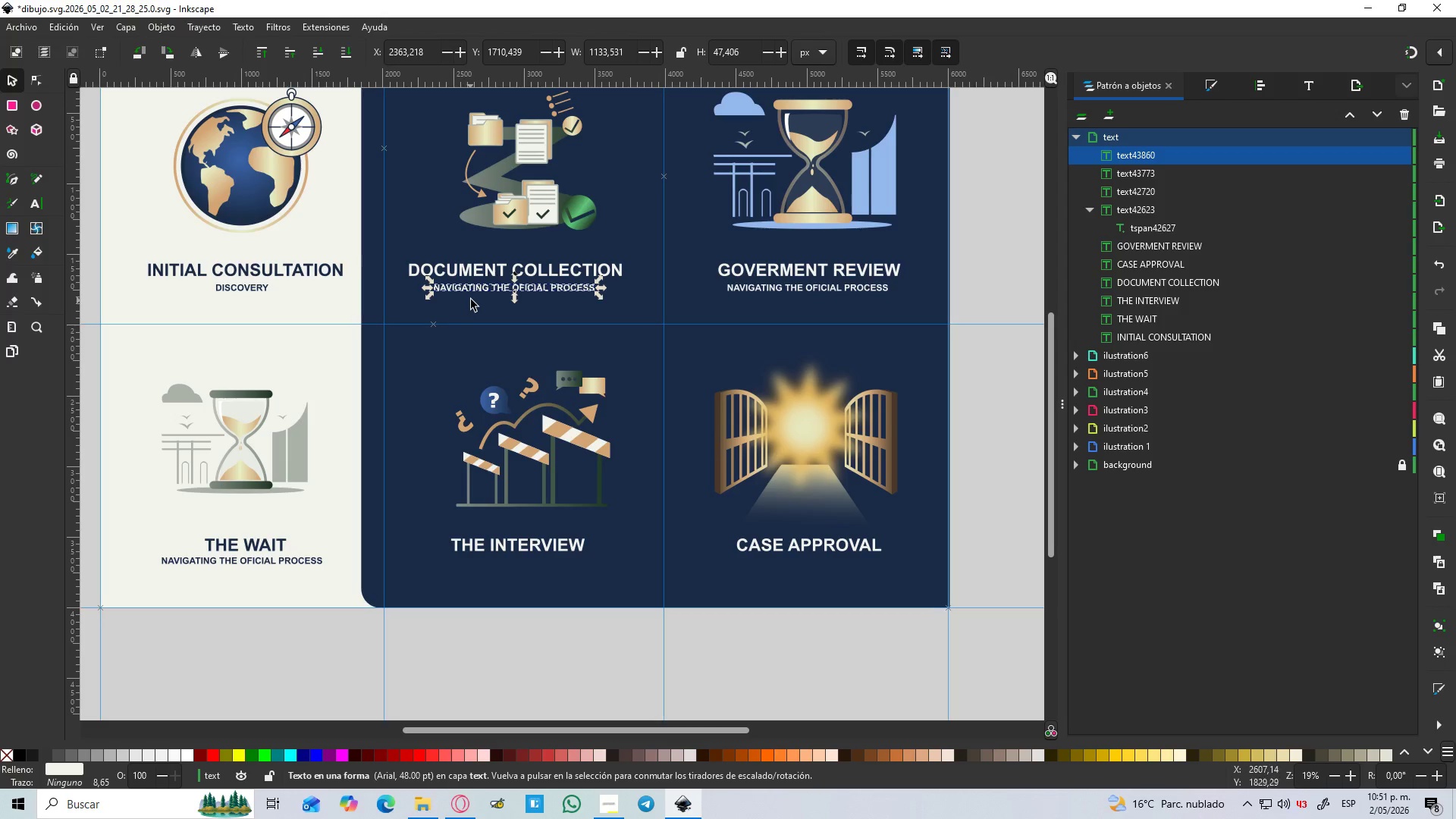 
hold_key(key=ControlLeft, duration=0.38)
 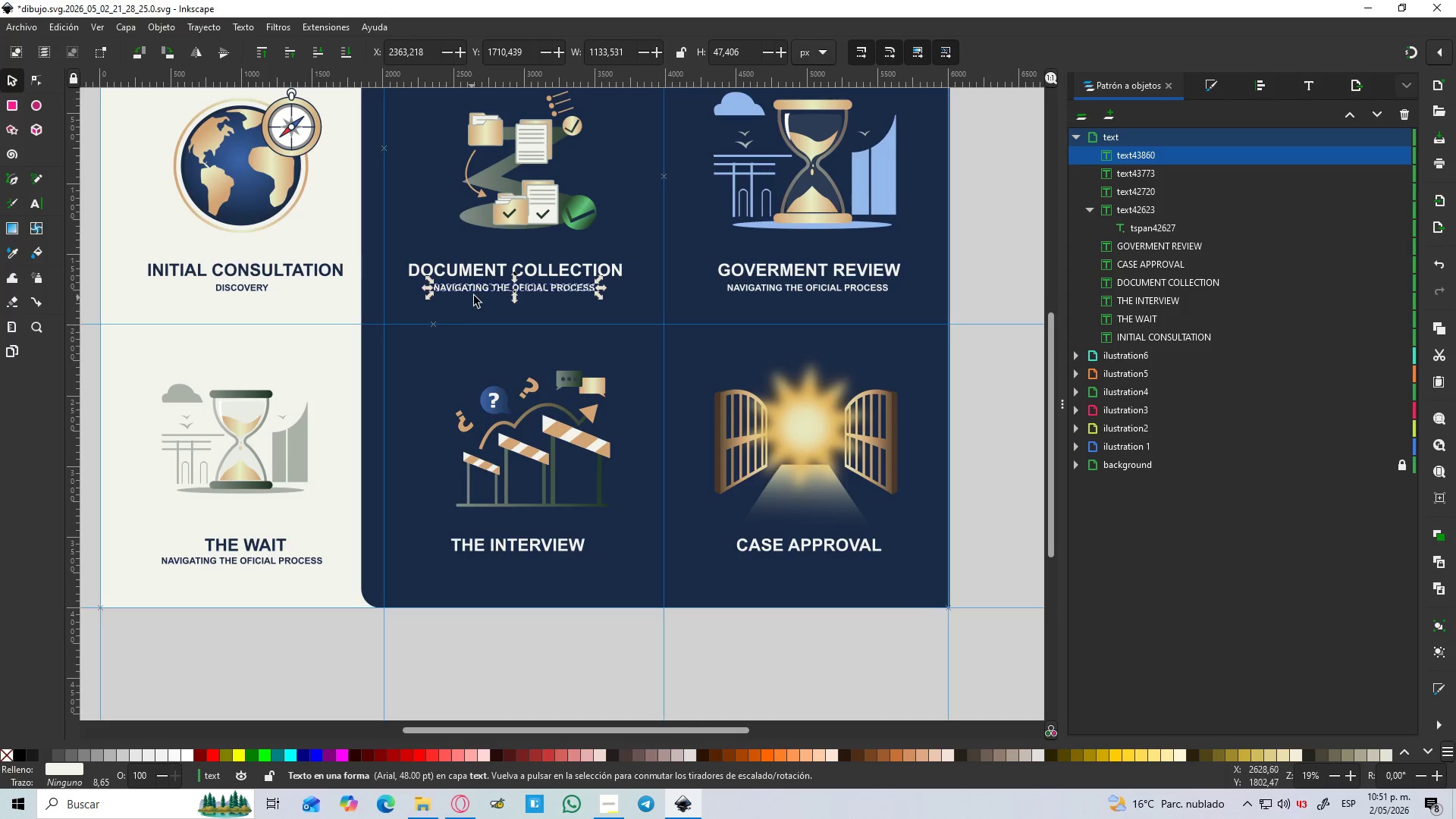 
hold_key(key=ControlLeft, duration=0.67)
 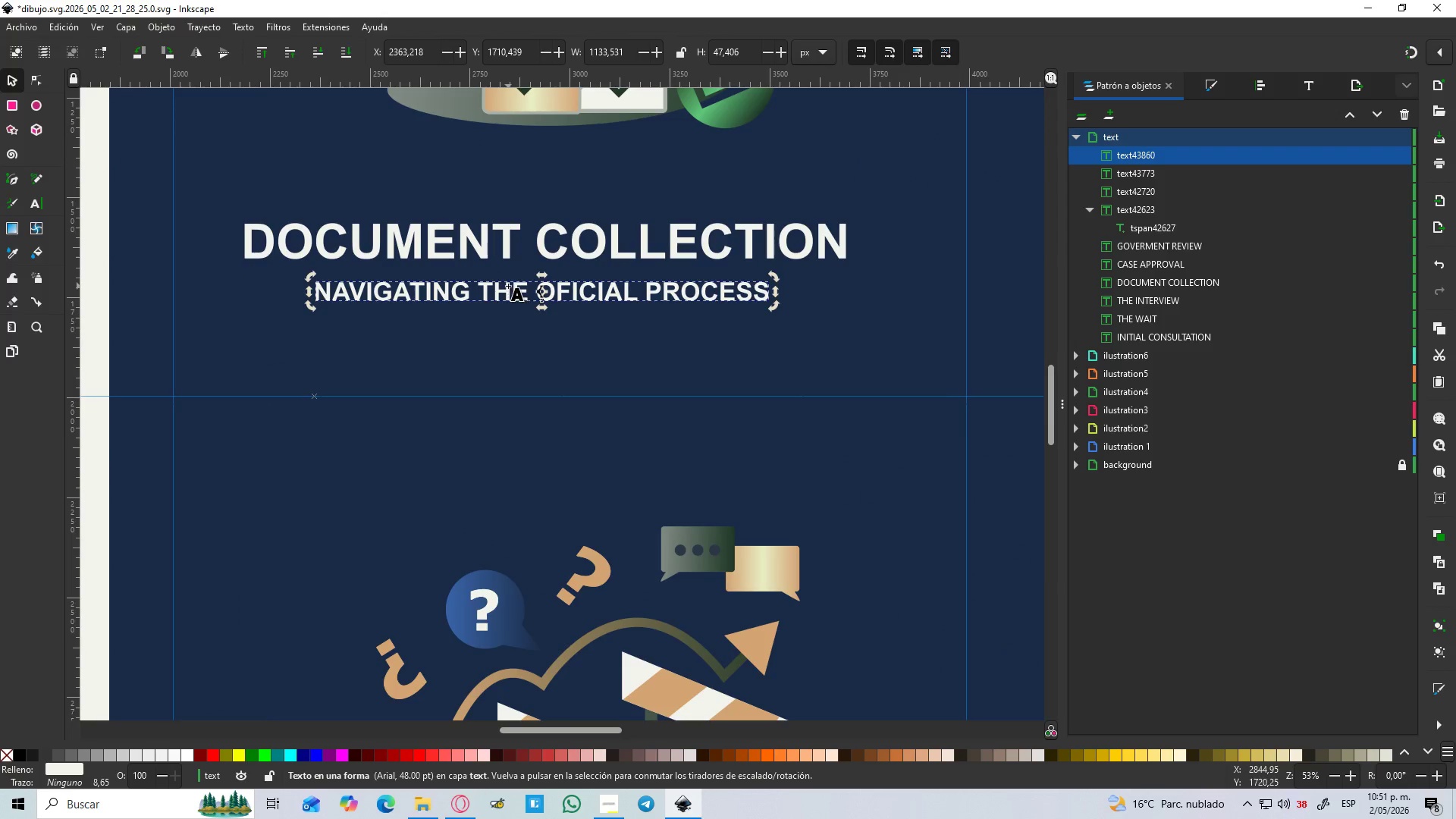 
hold_key(key=ControlLeft, duration=18.77)
left_click([508, 286])
 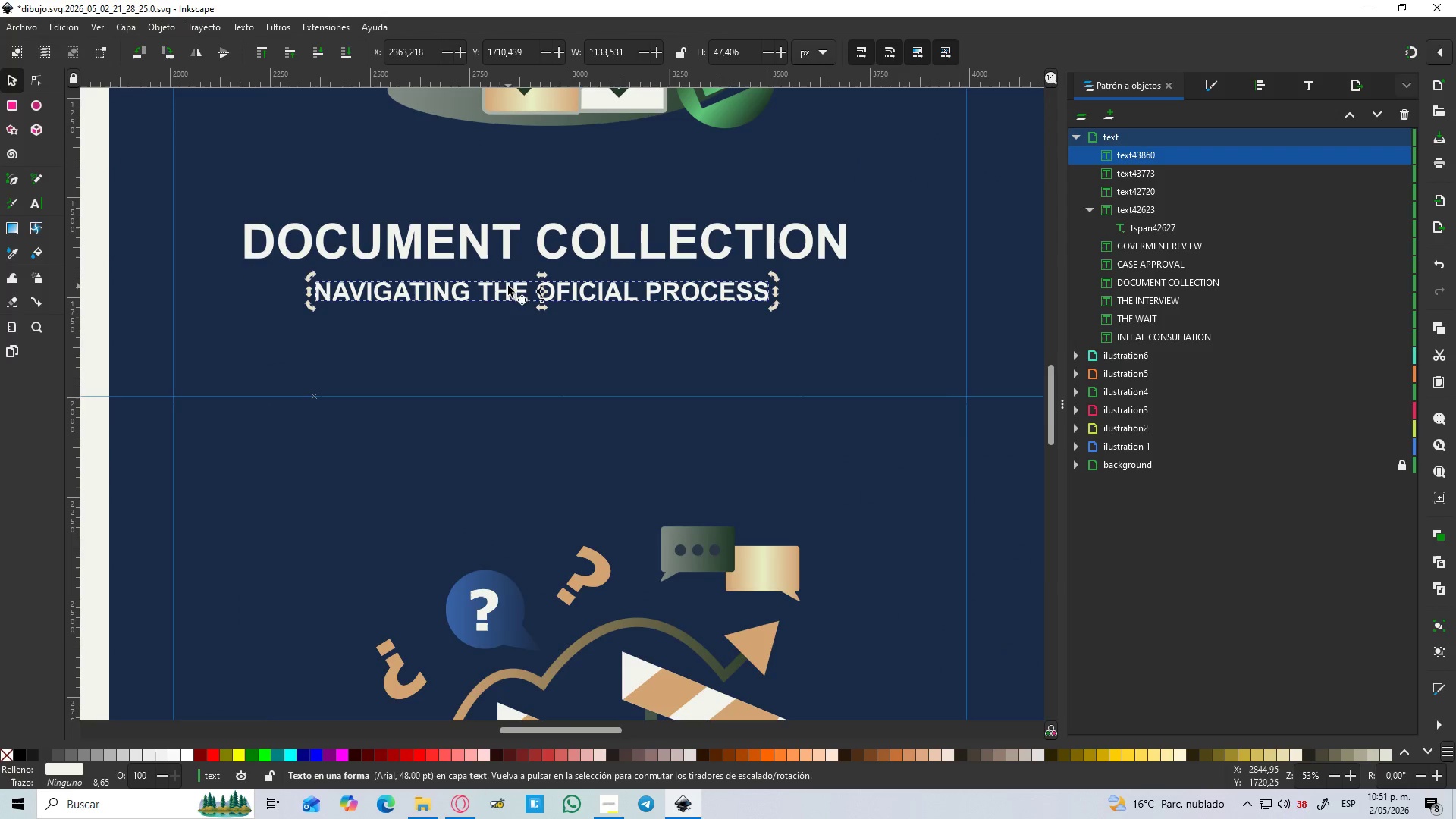 
scroll: coordinate [499, 285], scroll_direction: up, amount: 3.0
 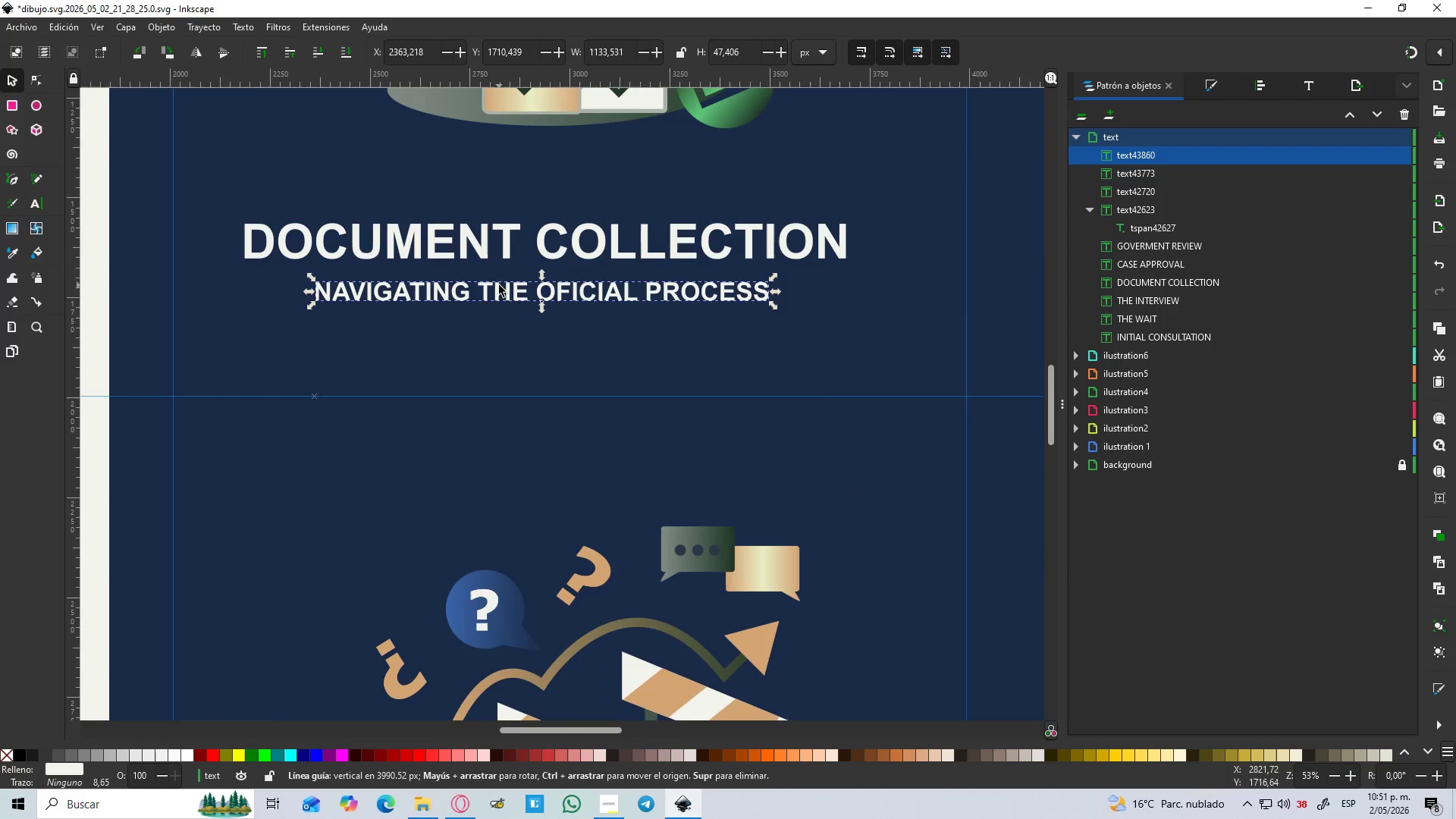 
double_click([508, 286])
 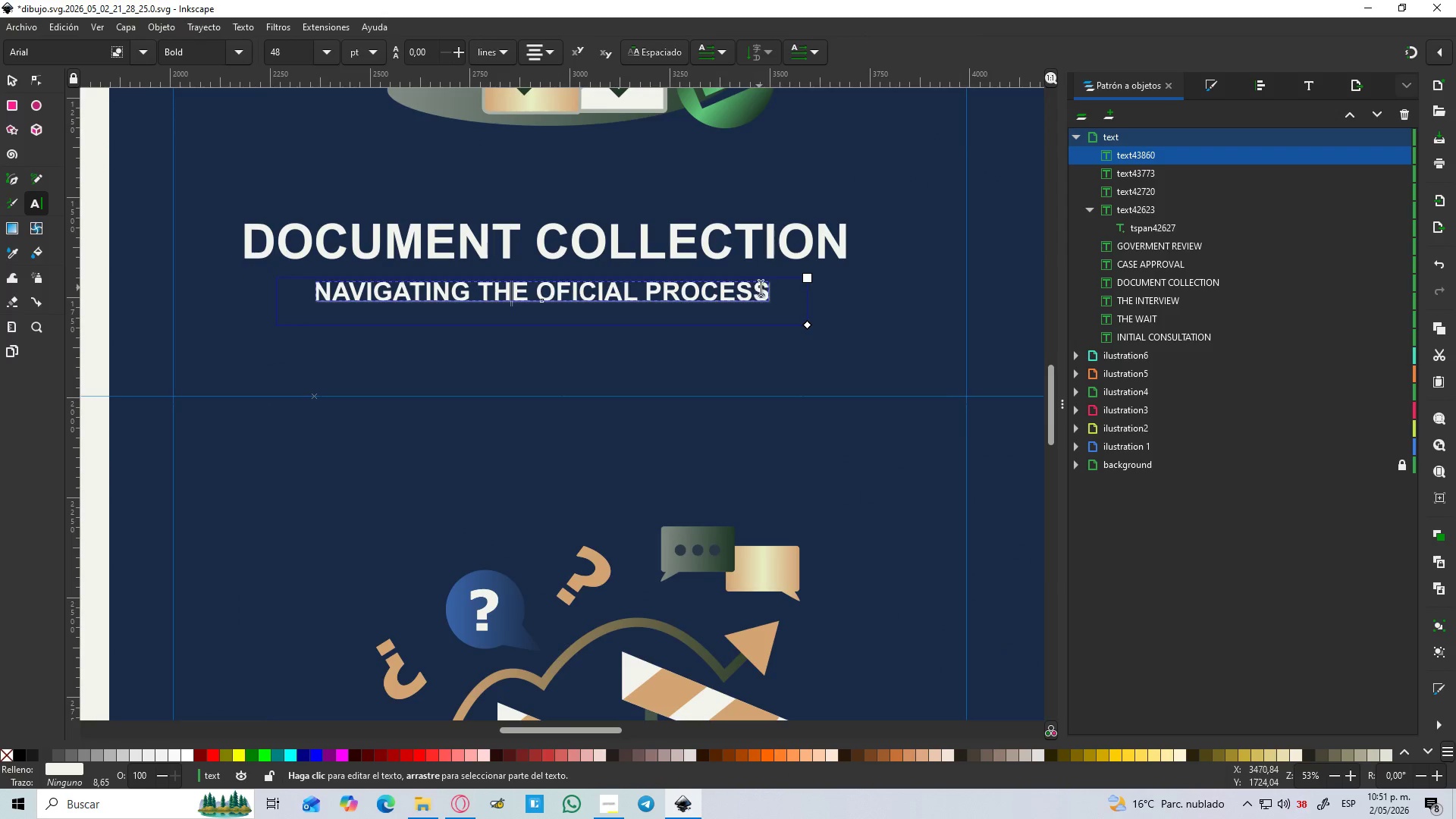 
left_click_drag(start_coordinate=[767, 289], to_coordinate=[304, 286])
 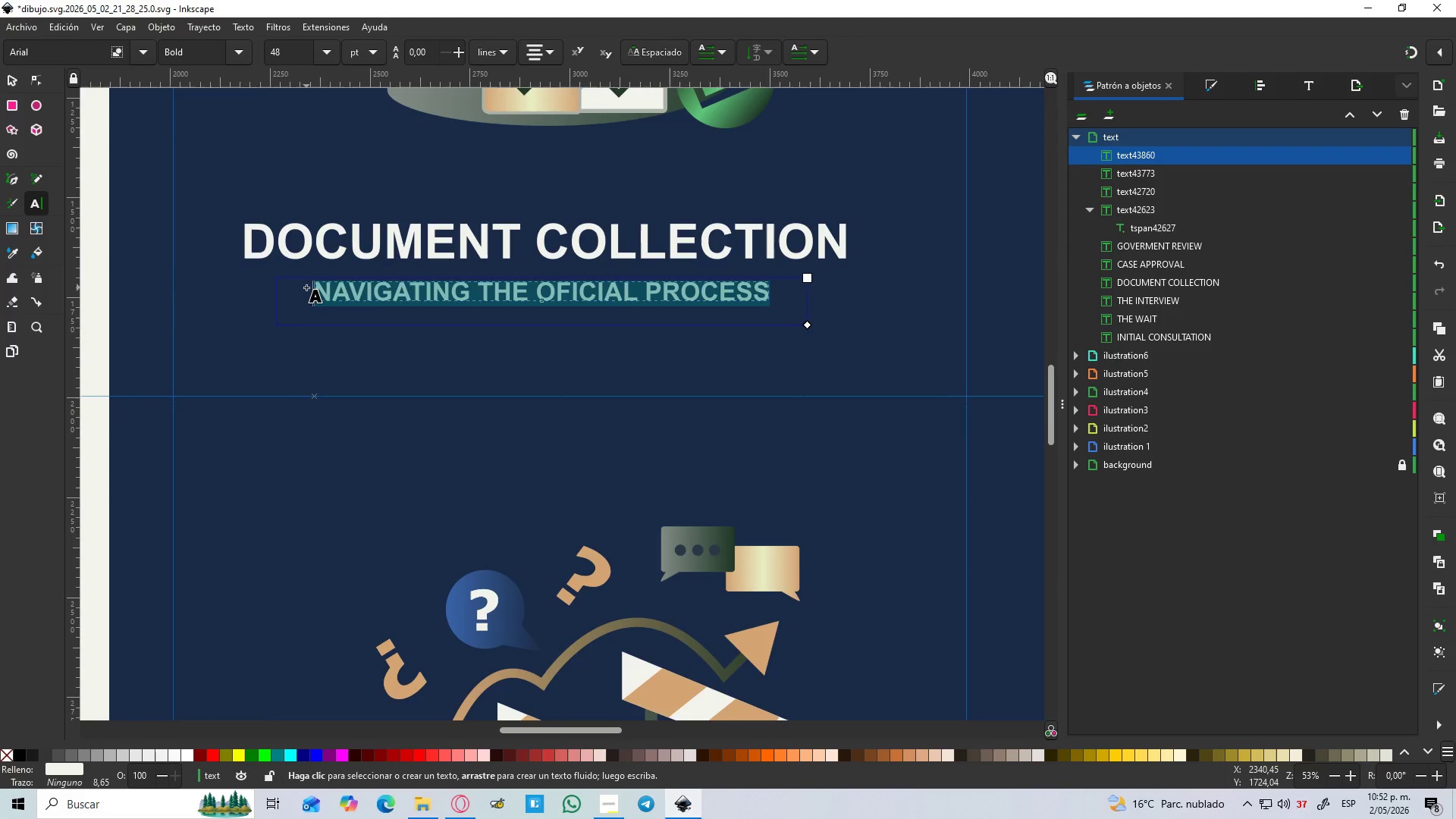 
type(THE PAPERWORK TRAIL)
 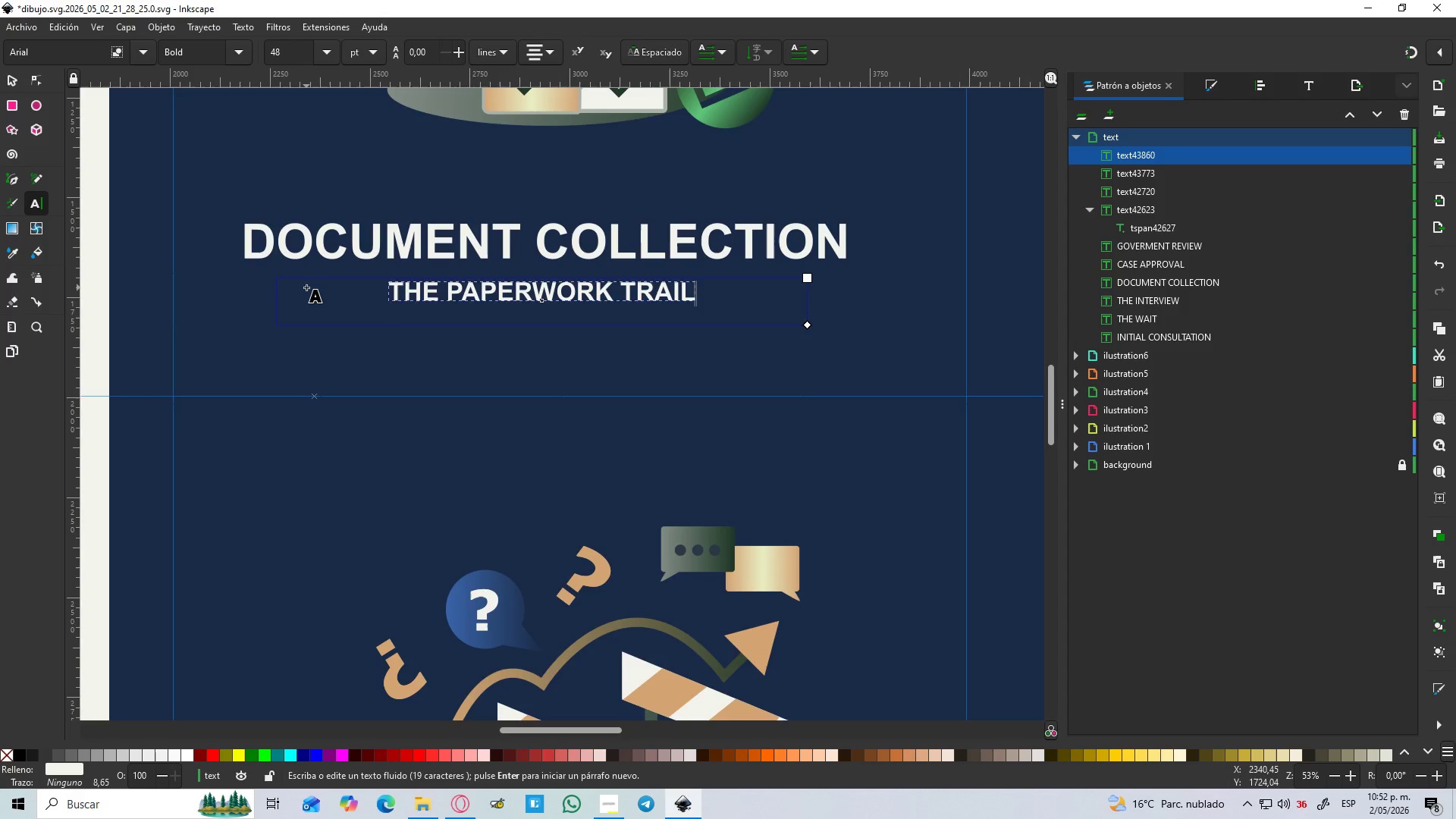 
key(Enter)
 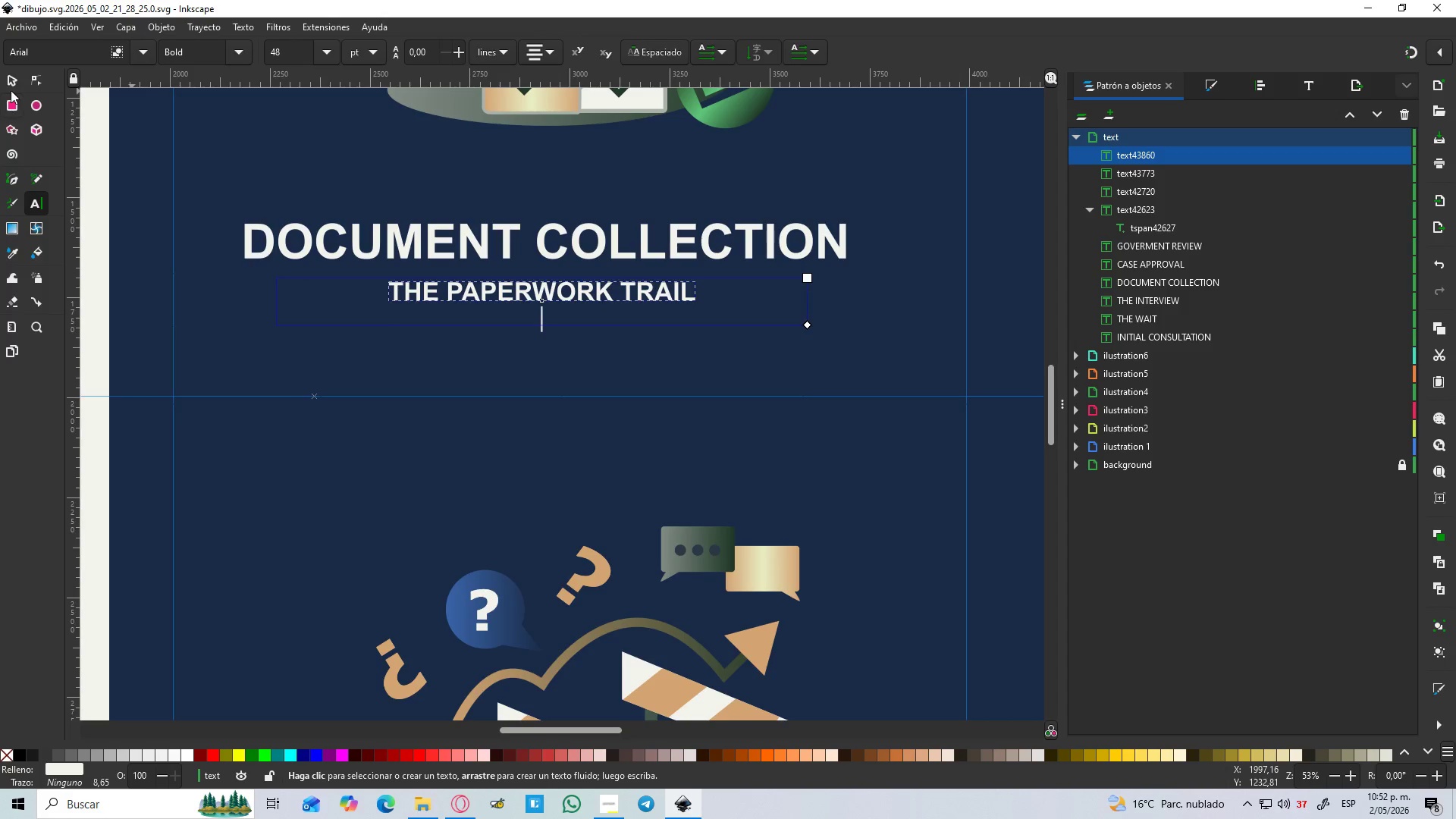 
left_click([12, 80])
 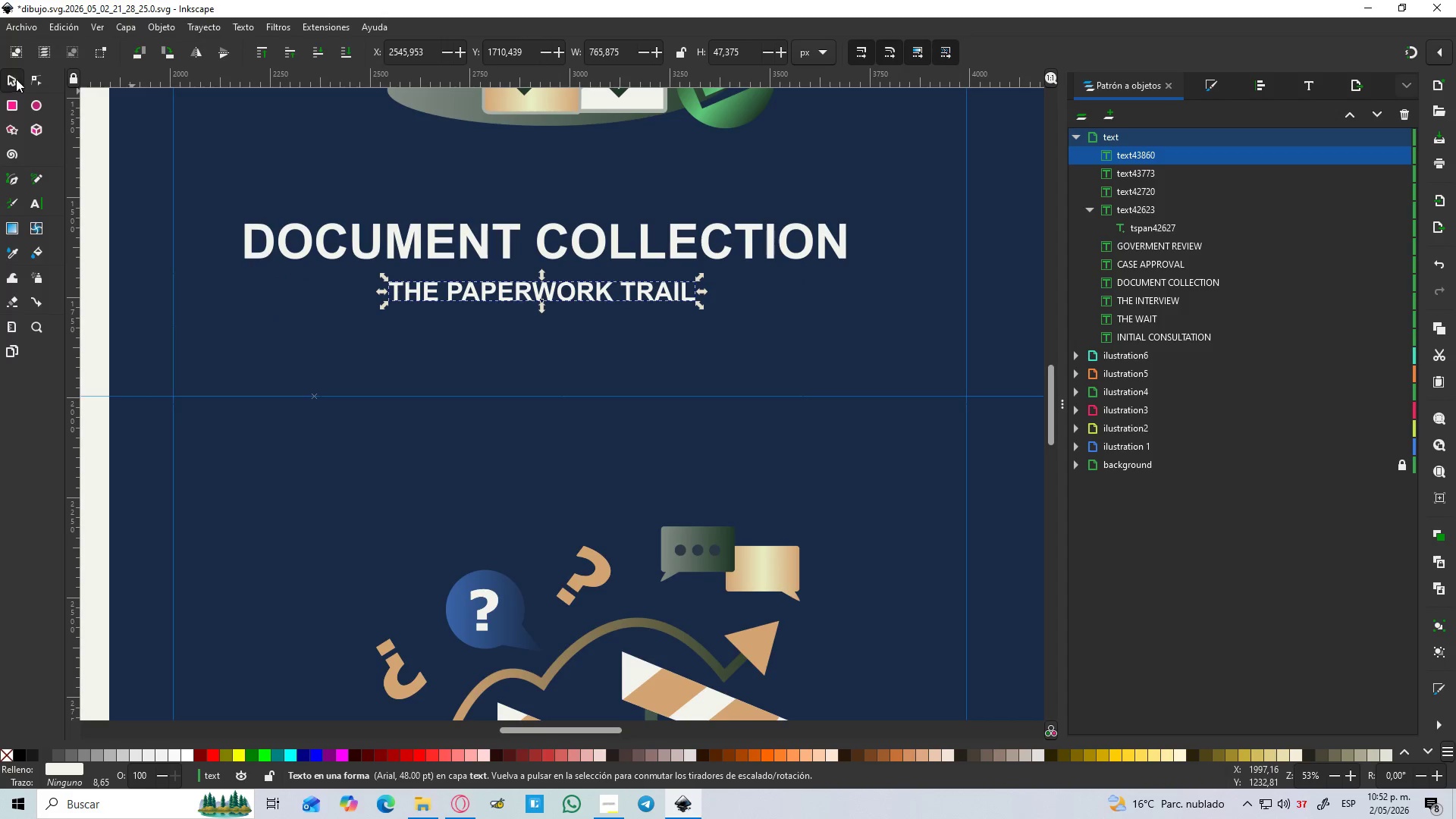 
hold_key(key=ControlLeft, duration=0.69)
scroll: coordinate [303, 208], scroll_direction: down, amount: 3.0
 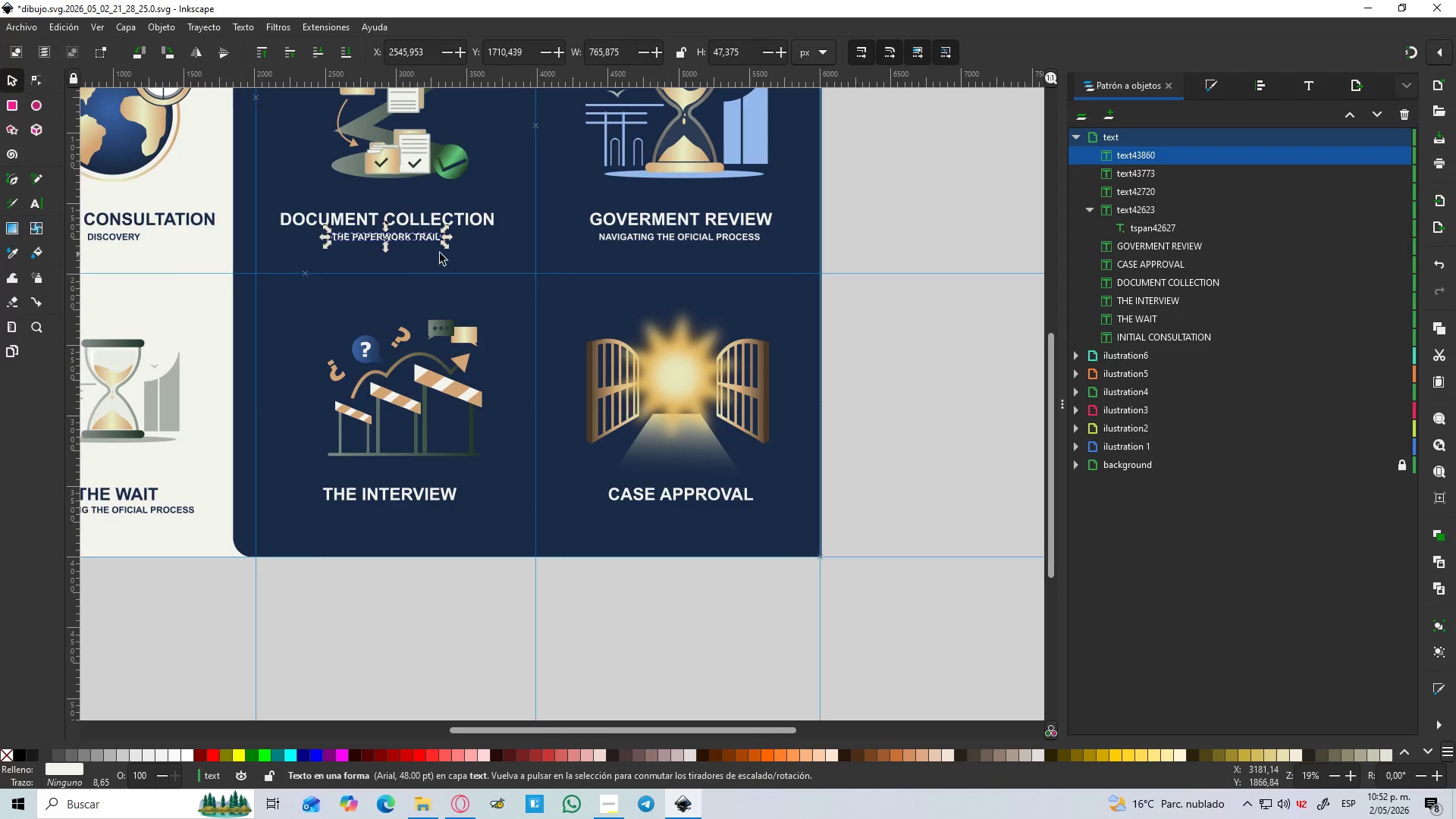 
hold_key(key=ShiftLeft, duration=0.52)
left_click([642, 238])
 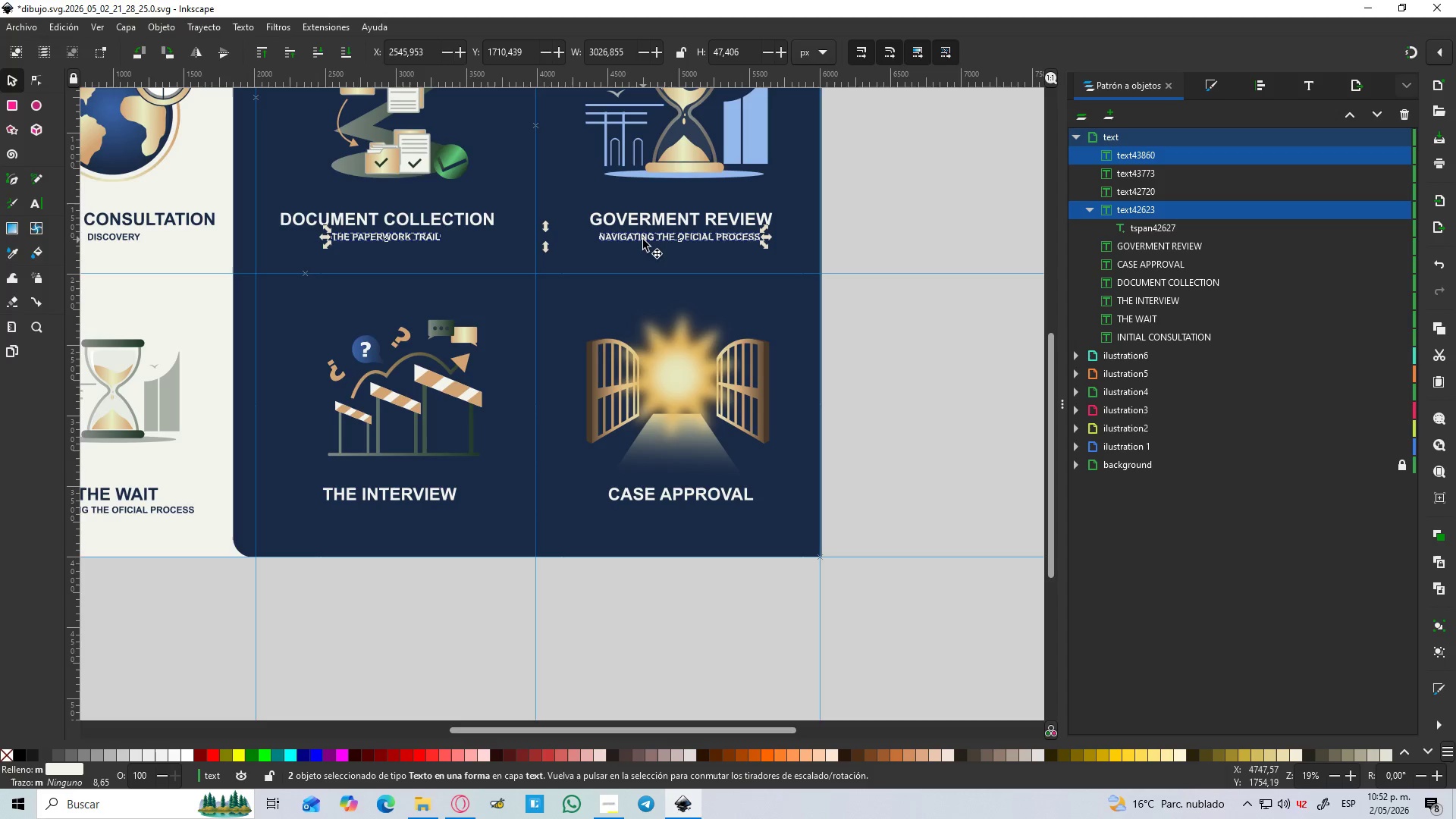 
key(Control+D)
 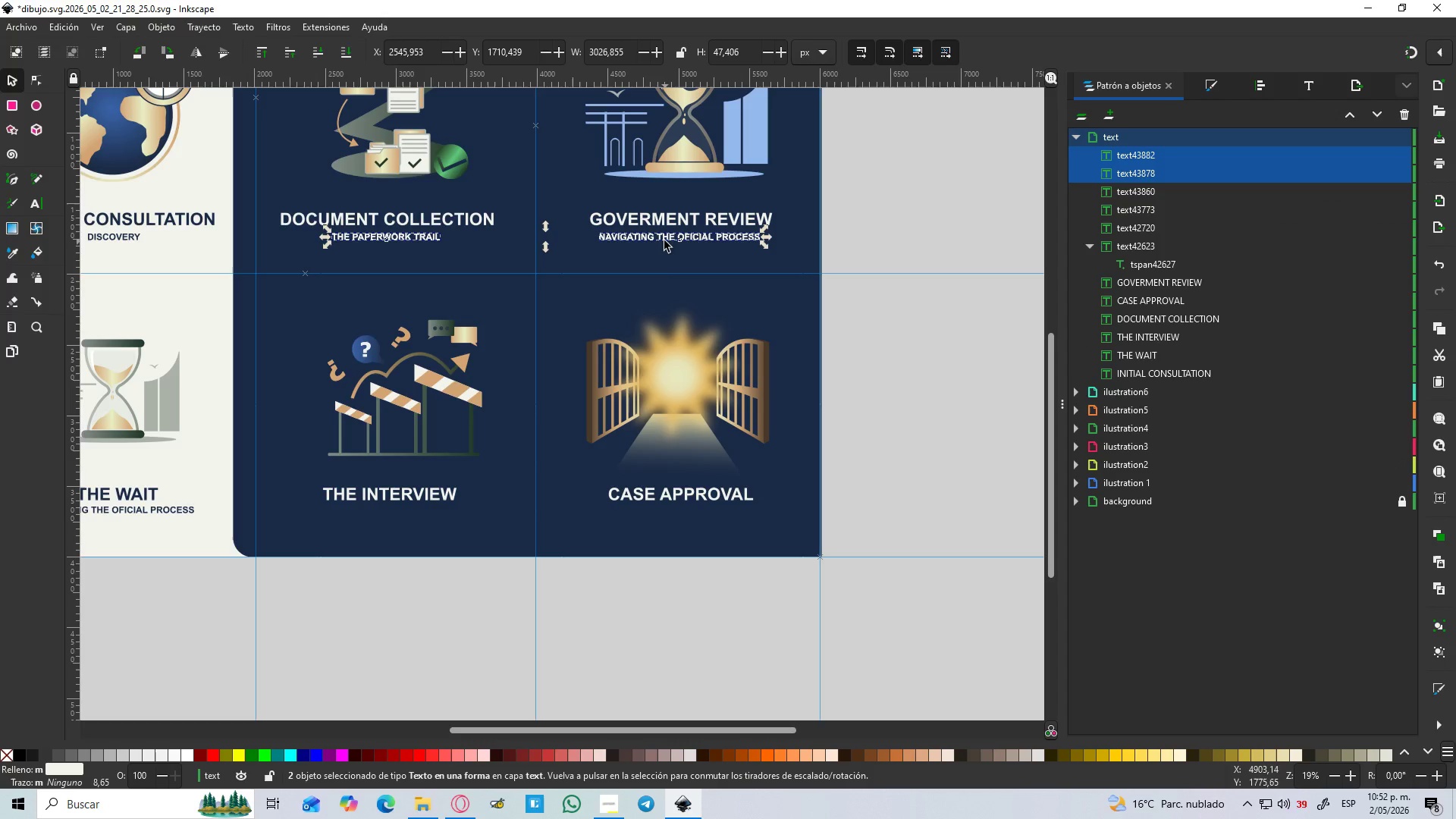 
left_click_drag(start_coordinate=[664, 238], to_coordinate=[685, 516])
 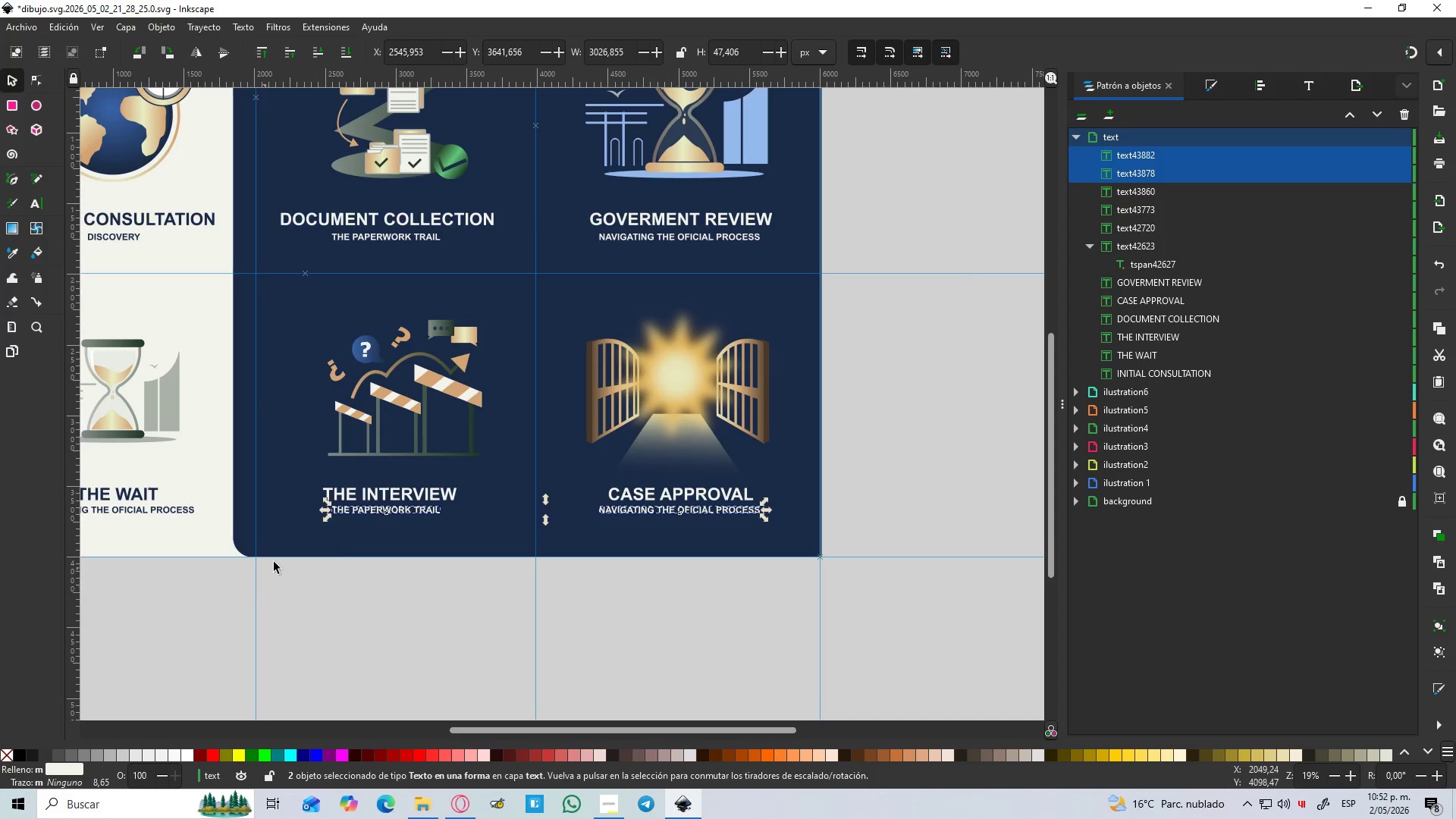 
hold_key(key=ControlLeft, duration=1.5)
 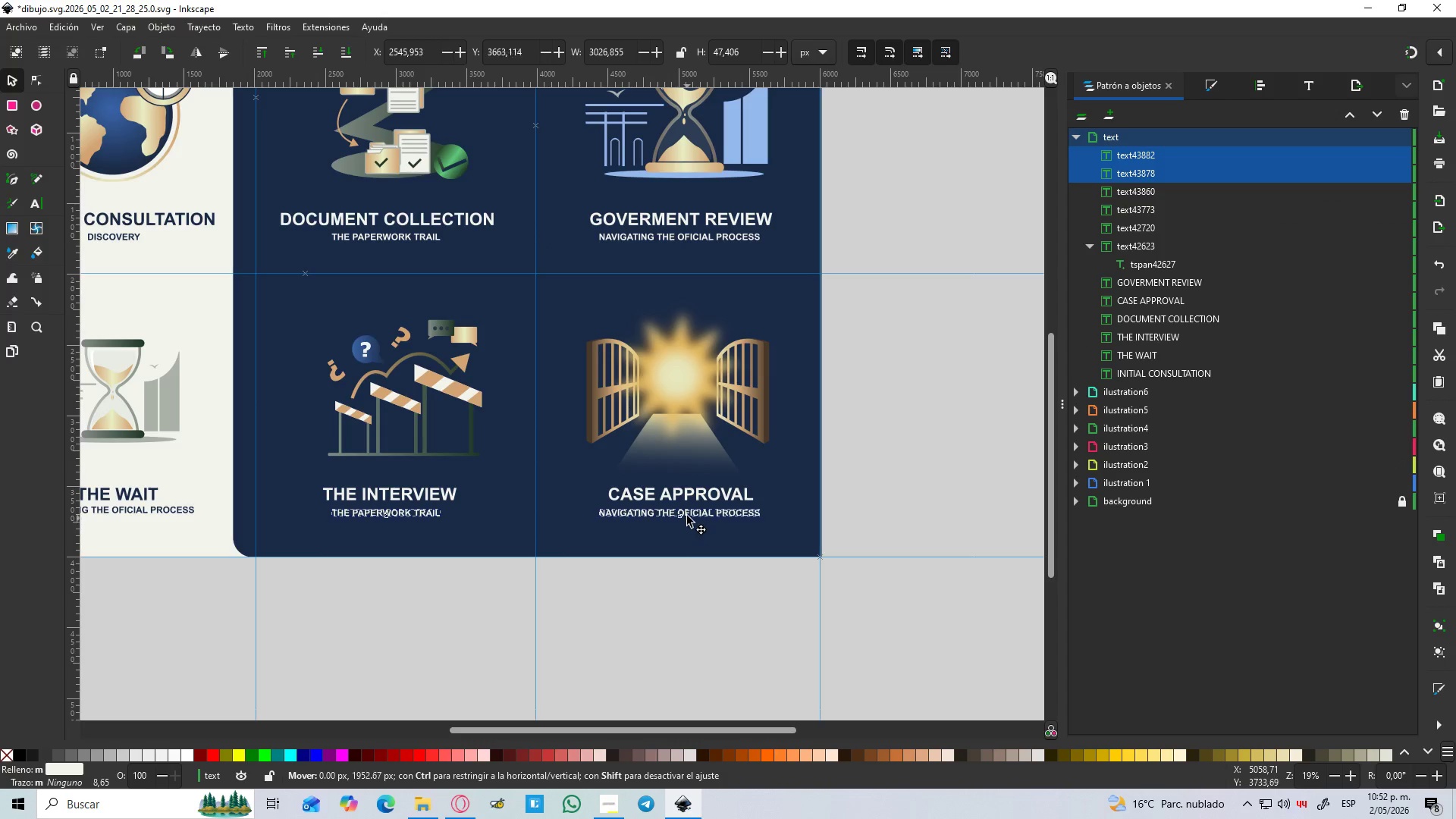 
hold_key(key=ControlLeft, duration=1.52)
 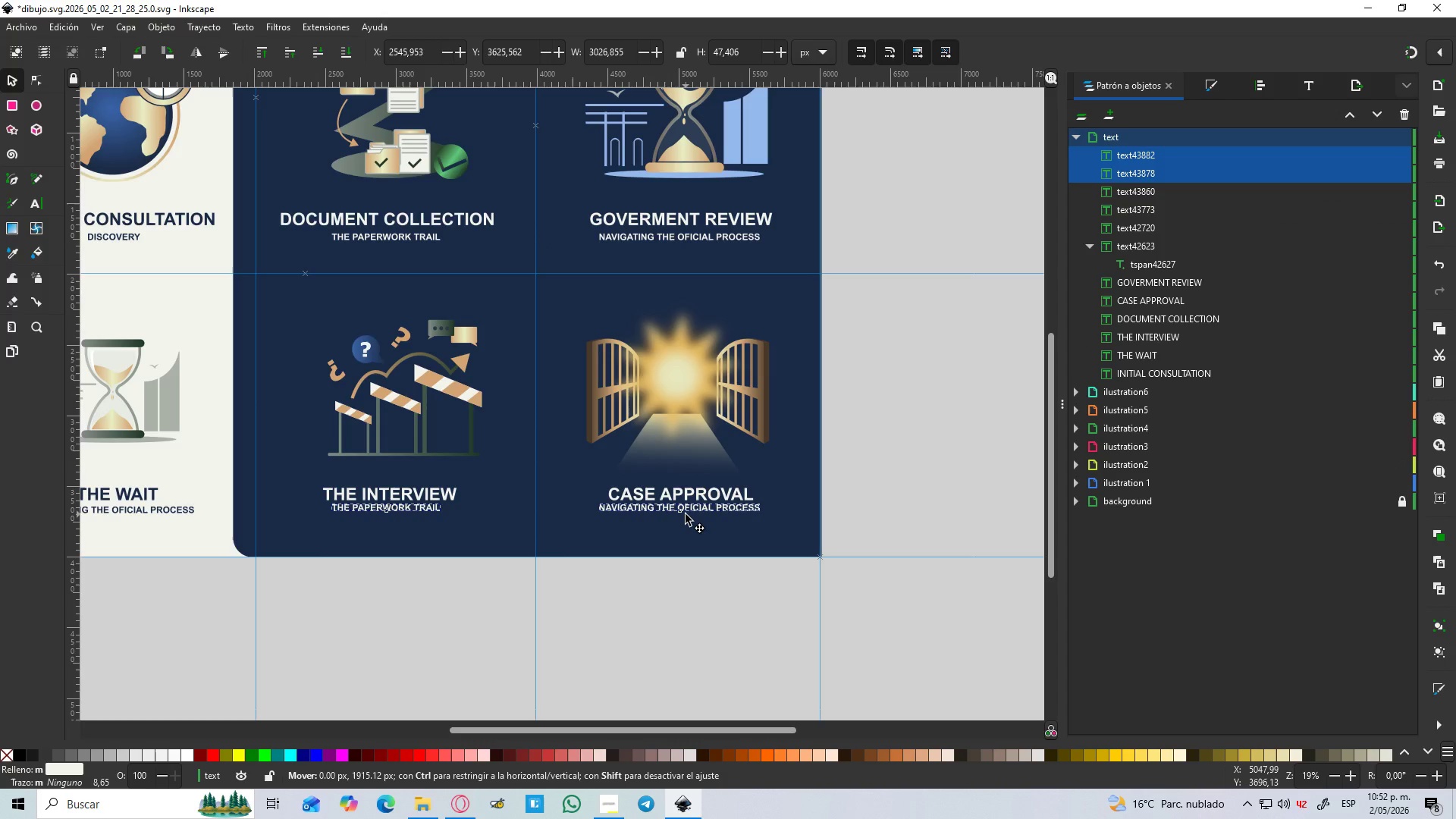 
hold_key(key=ControlLeft, duration=1.51)
 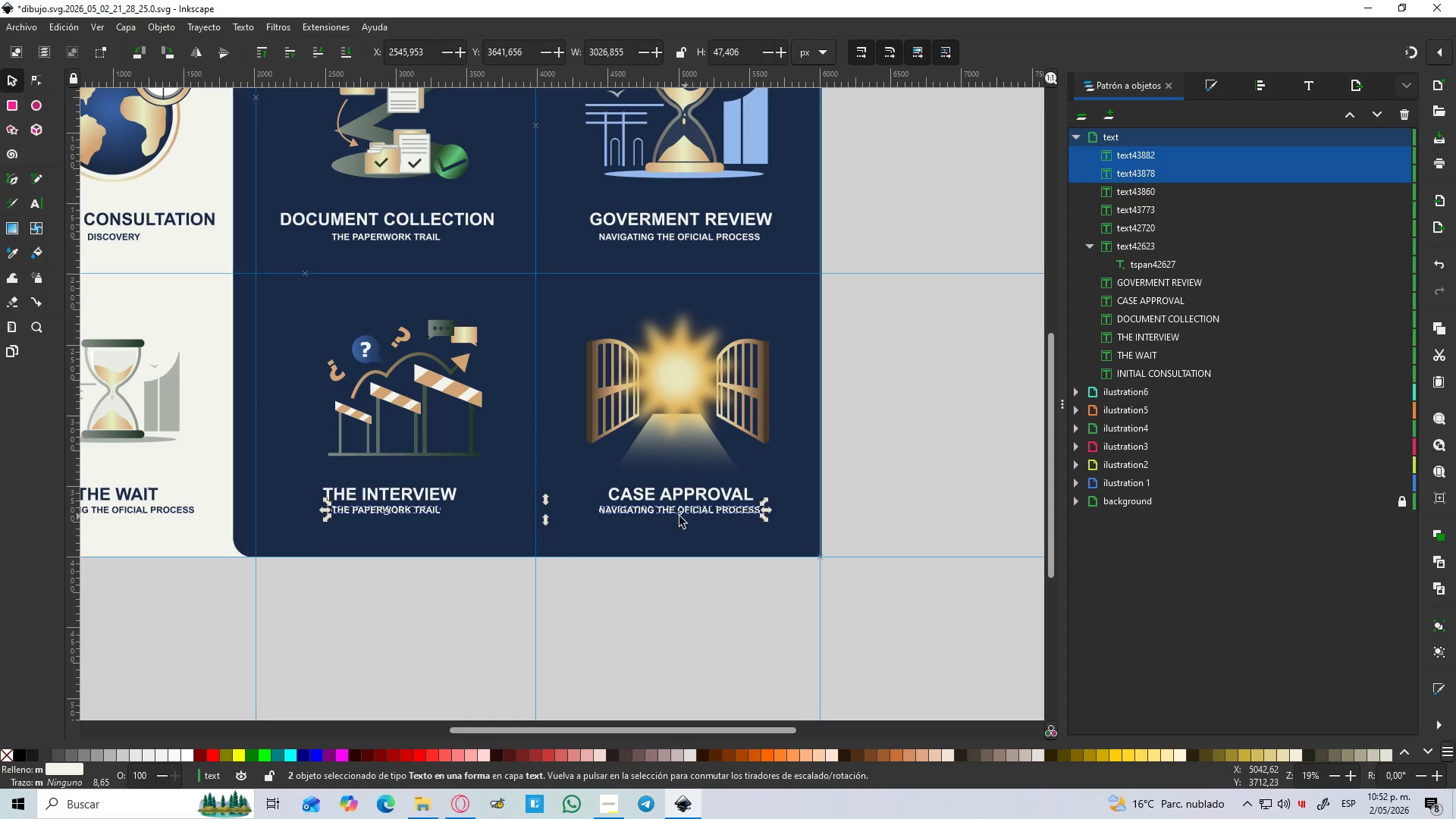 
hold_key(key=ControlLeft, duration=0.41)
 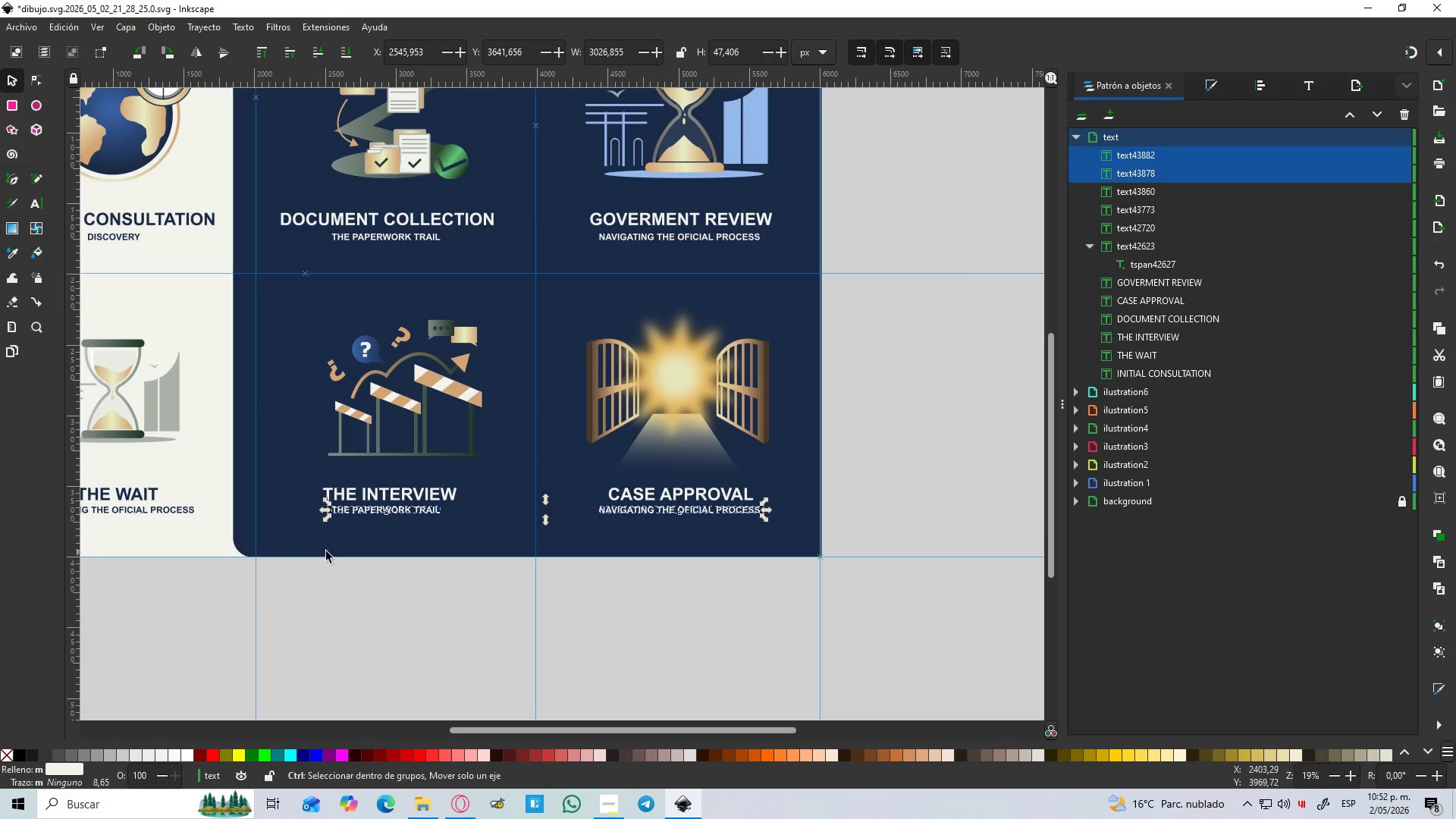 
hold_key(key=ControlLeft, duration=1.05)
scroll: coordinate [332, 551], scroll_direction: up, amount: 4.0
 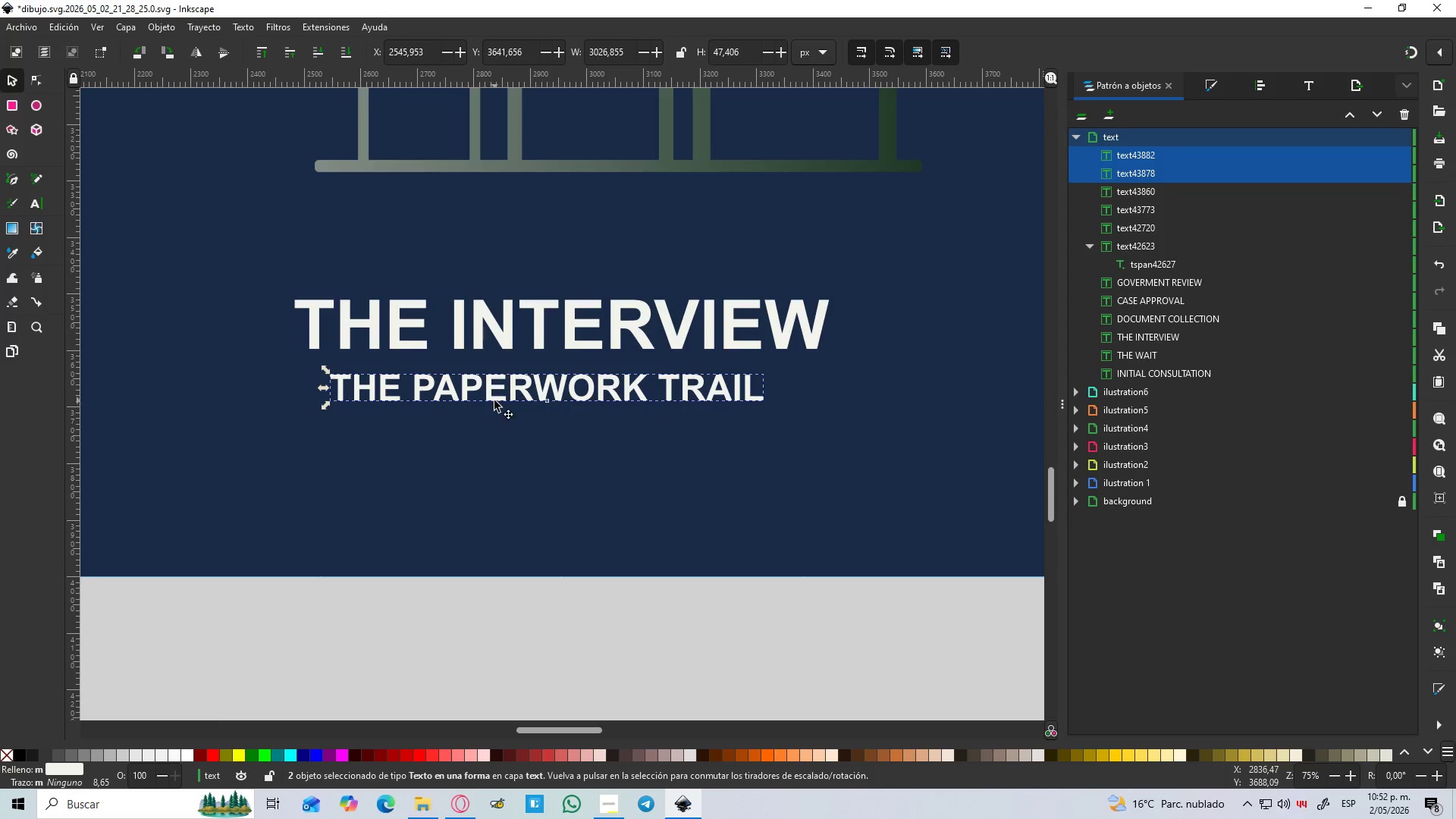 
double_click([494, 400])
 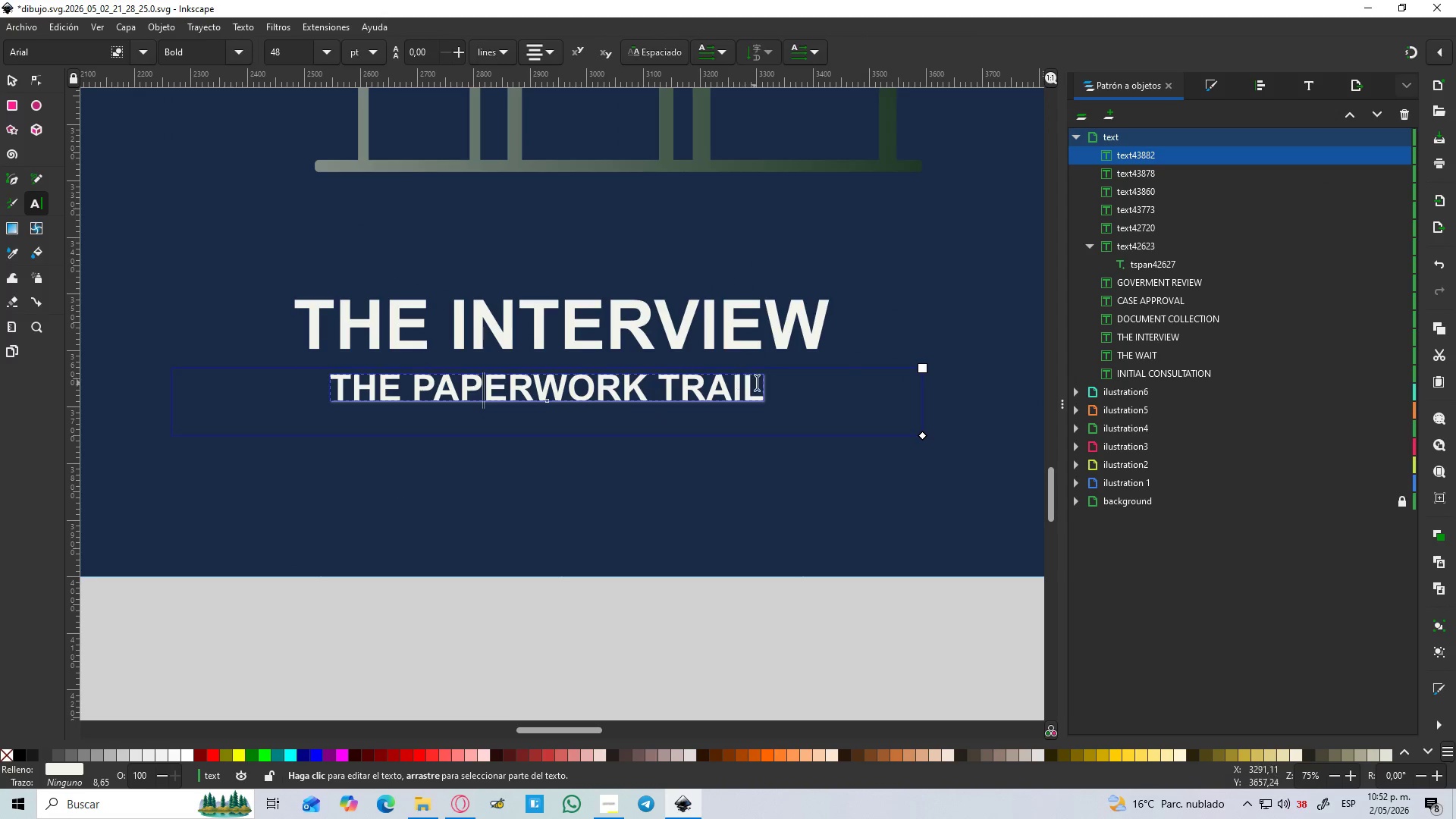 
left_click_drag(start_coordinate=[761, 384], to_coordinate=[316, 374])
 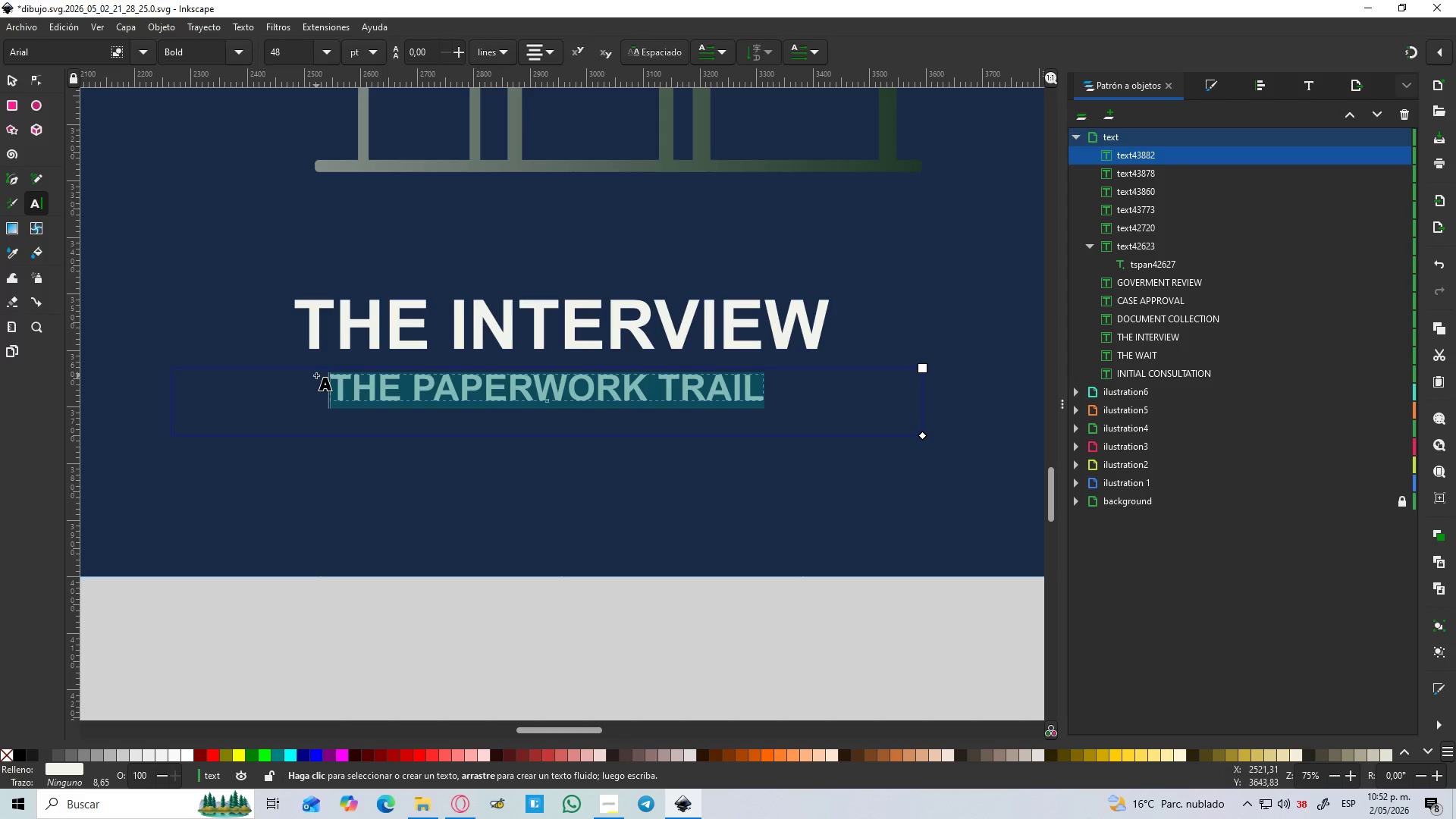 
type(COMP;A)
key(Backspace)
type(ARING TO FINAL HURDLES)
 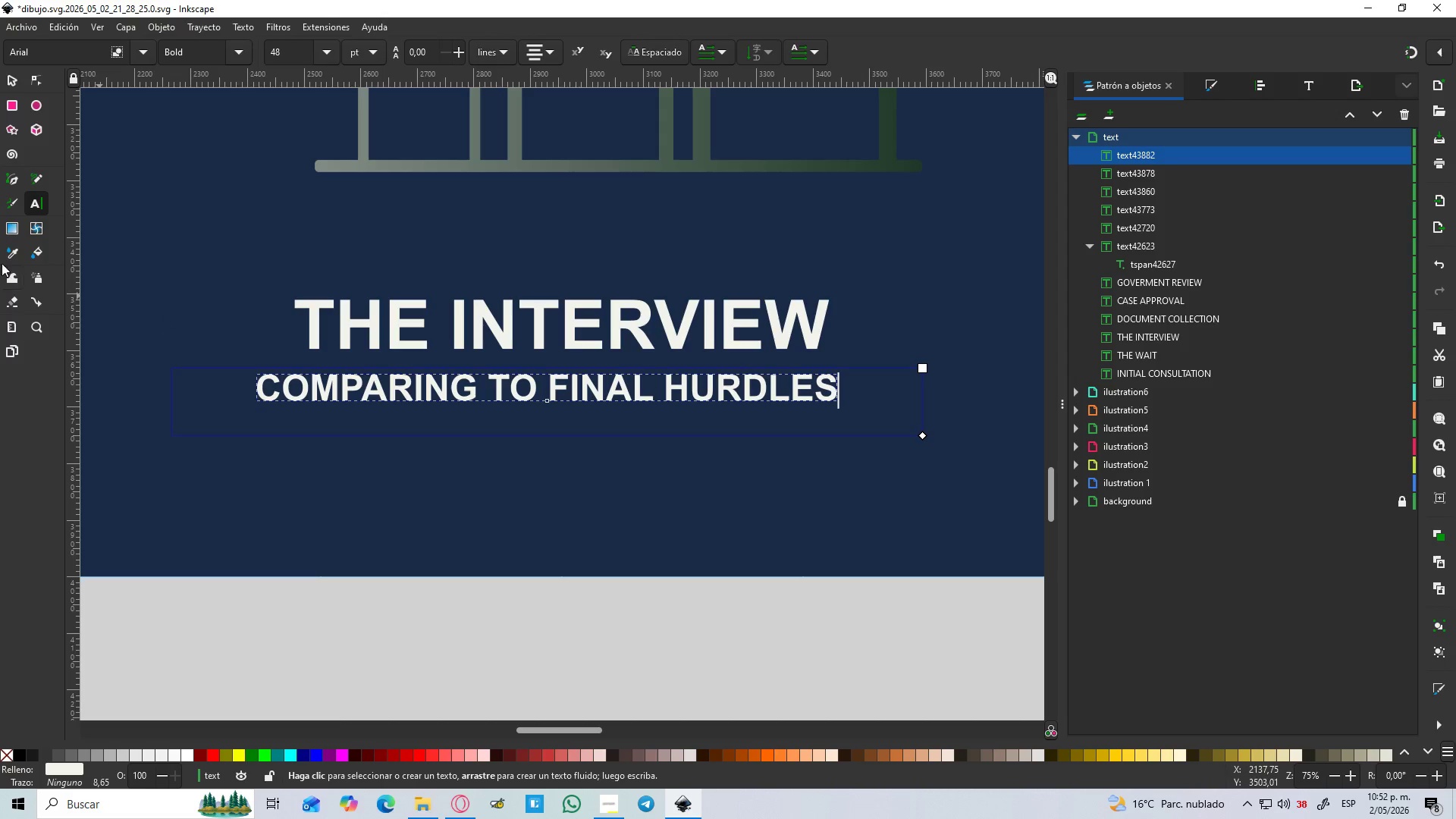 
left_click([14, 85])
 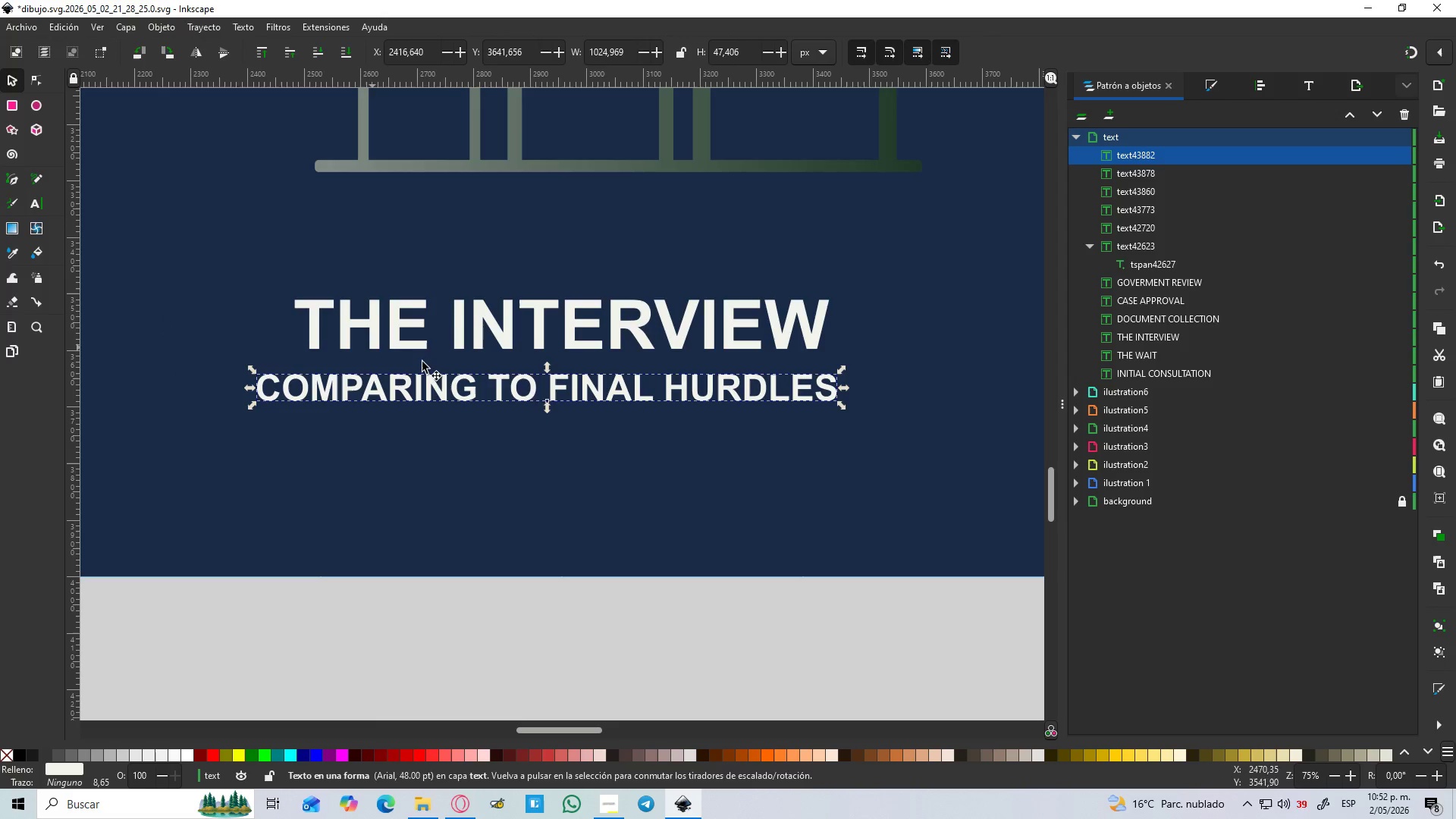 
key(Control+ControlLeft)
 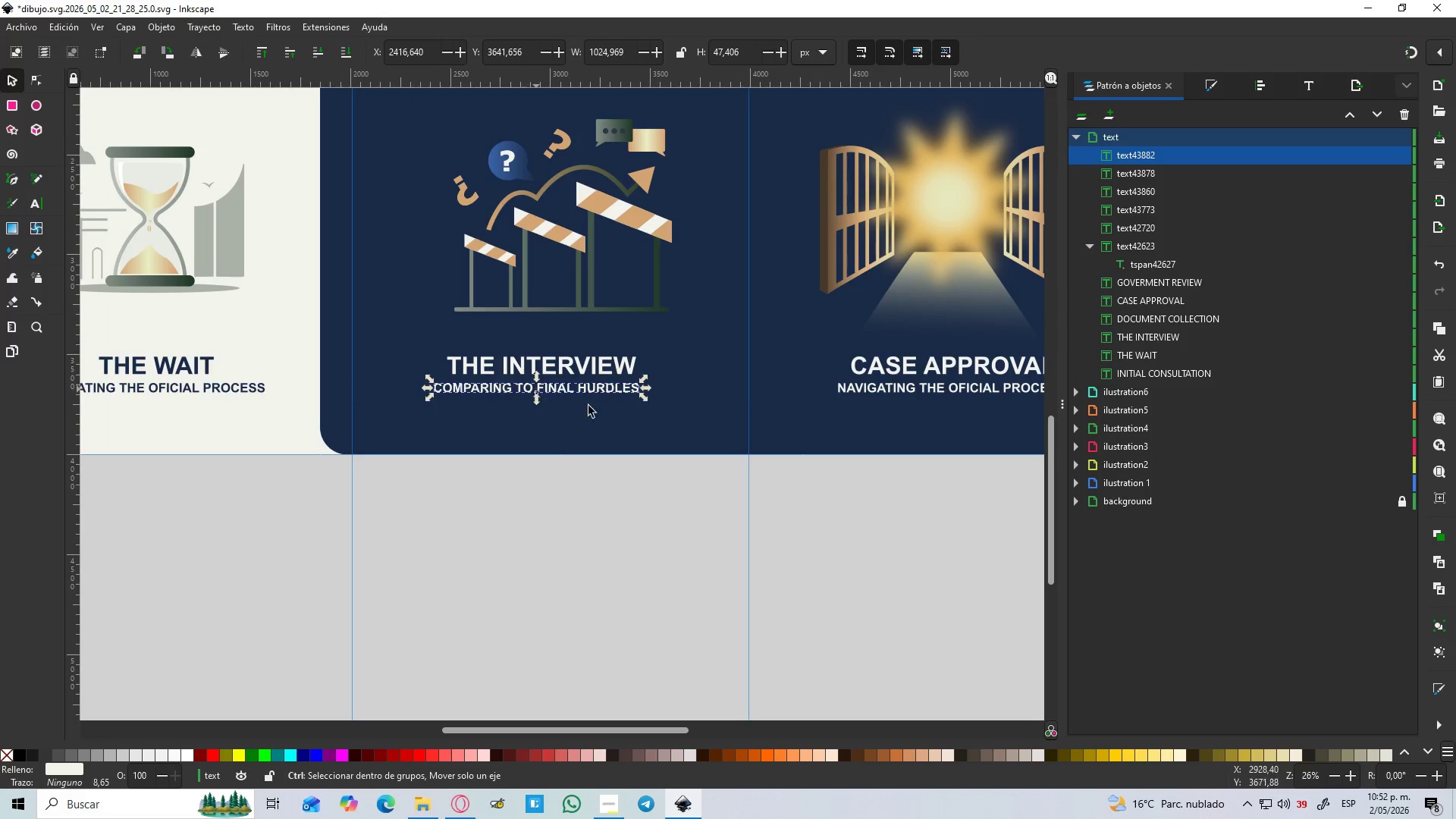 
key(Control+ControlLeft)
 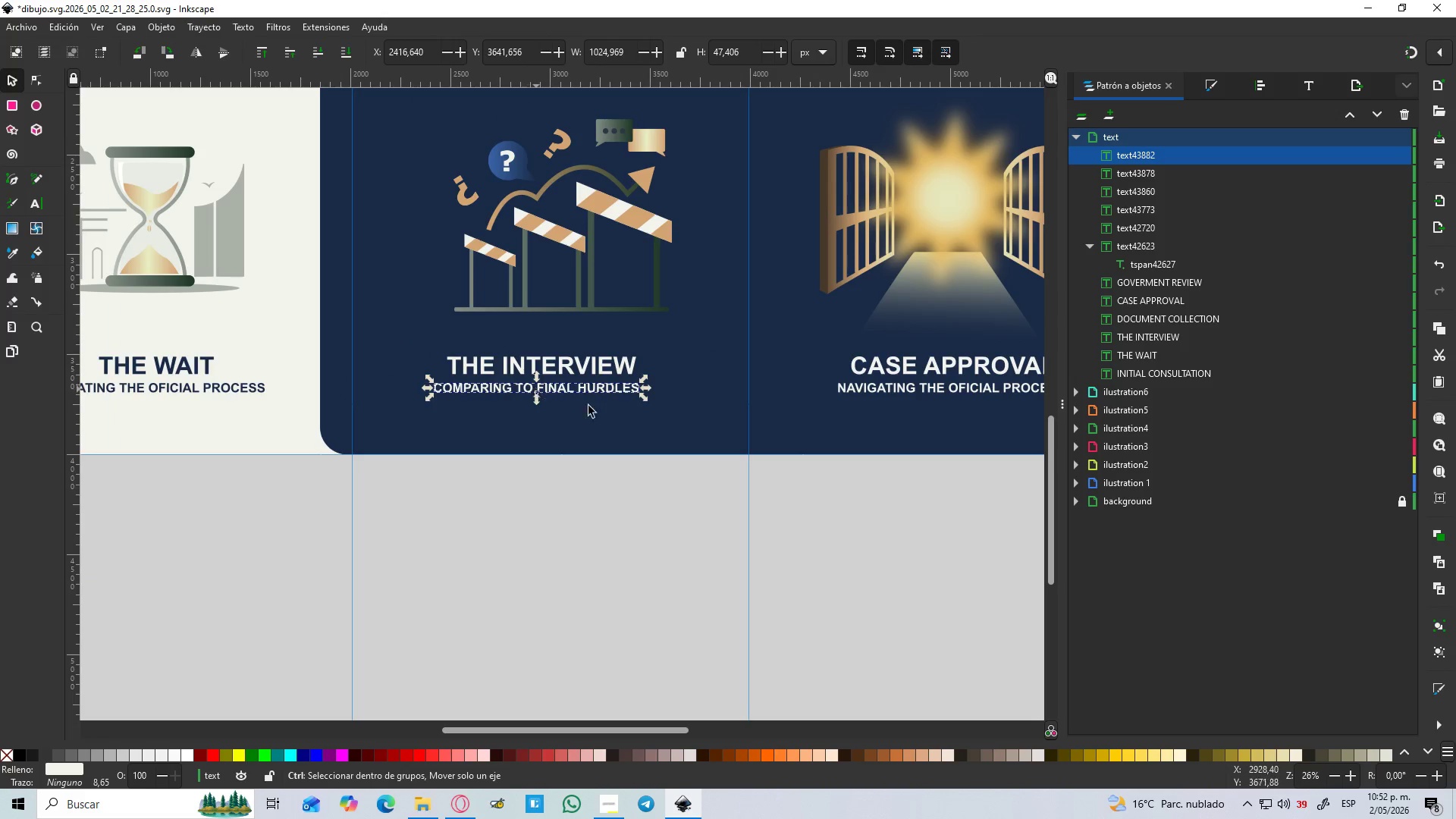 
key(Control+ControlLeft)
 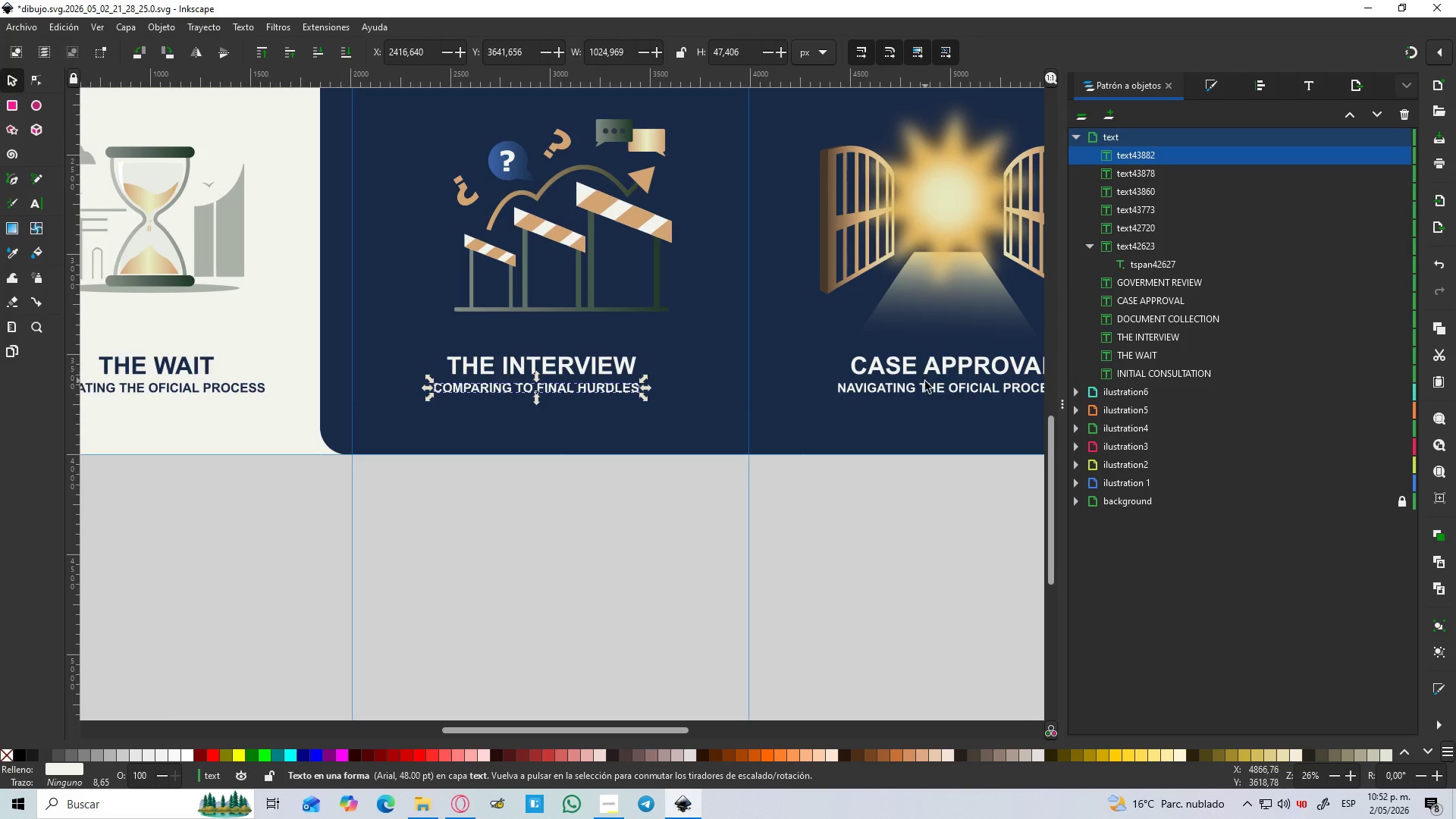 
scroll: coordinate [531, 388], scroll_direction: down, amount: 3.0
 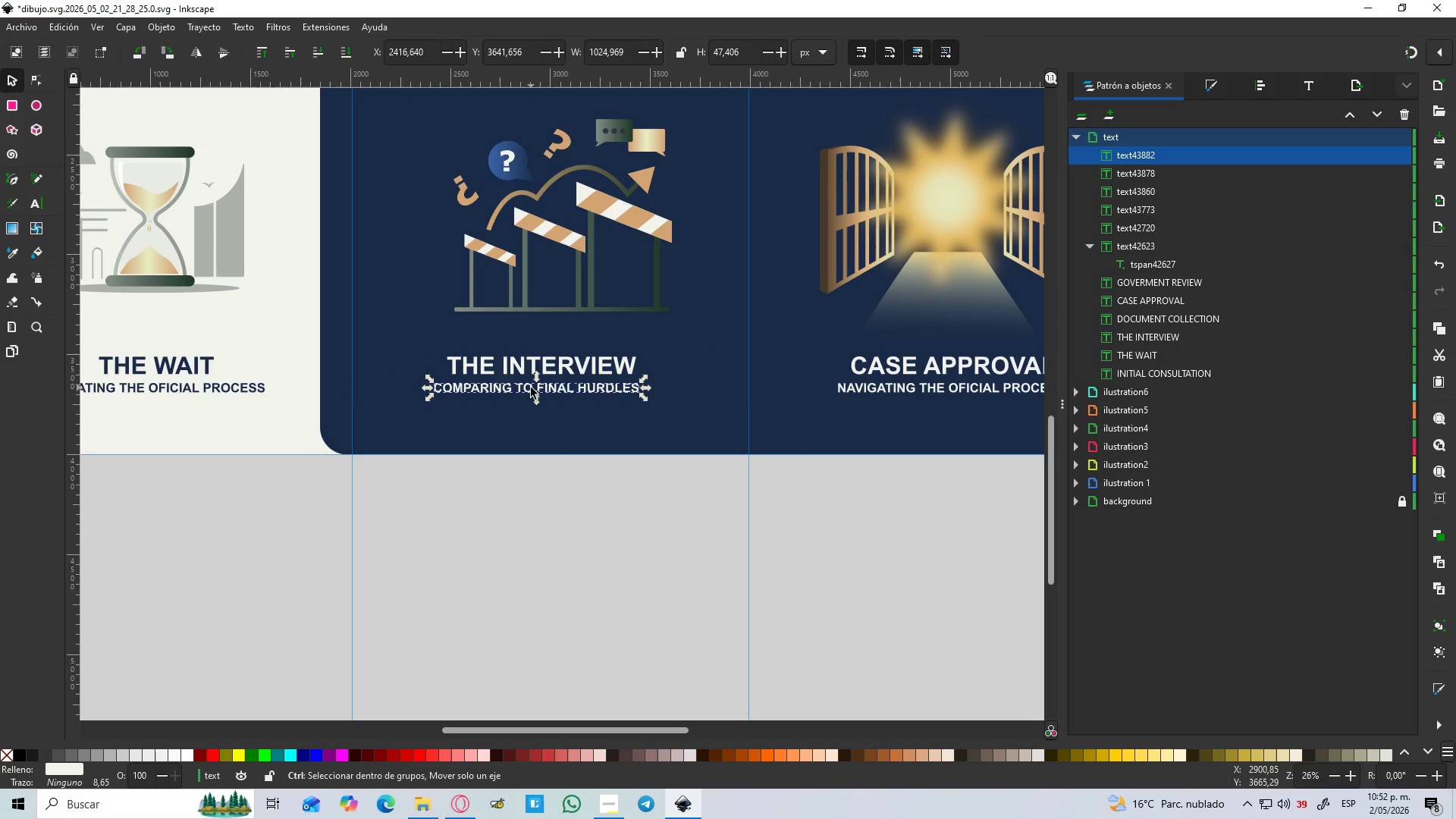 
left_click([925, 386])
 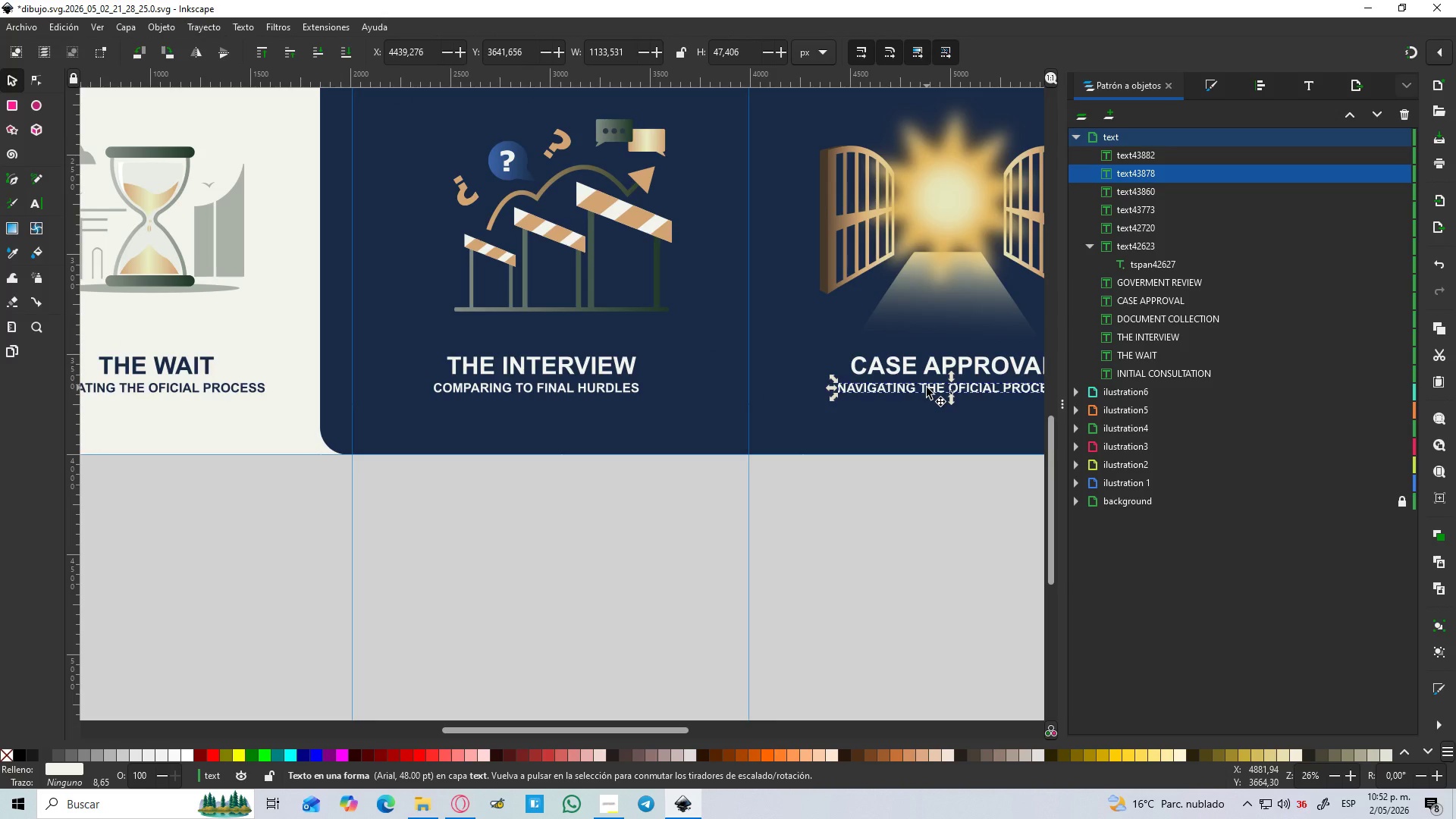 
double_click([952, 392])
 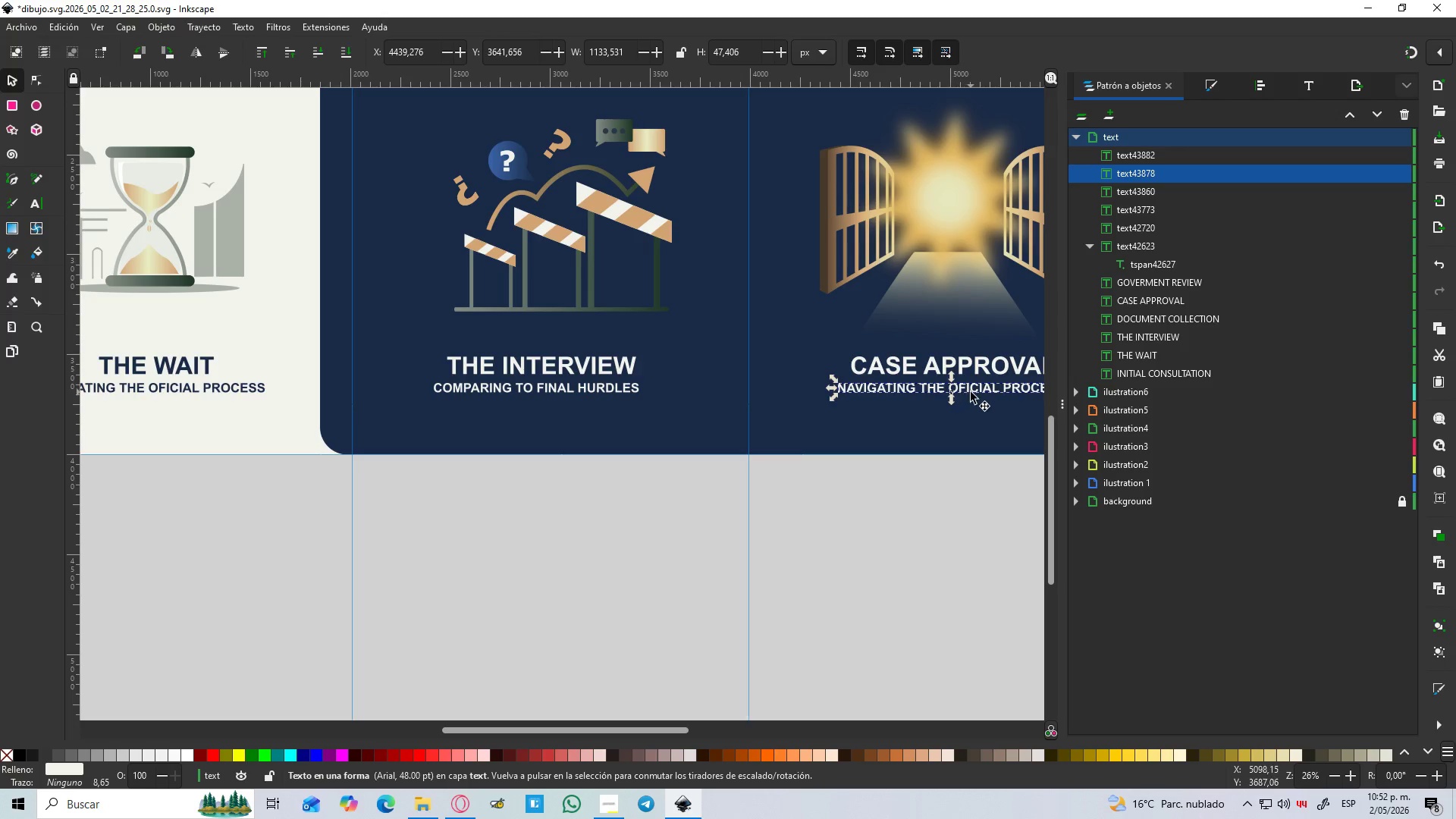 
double_click([971, 392])
 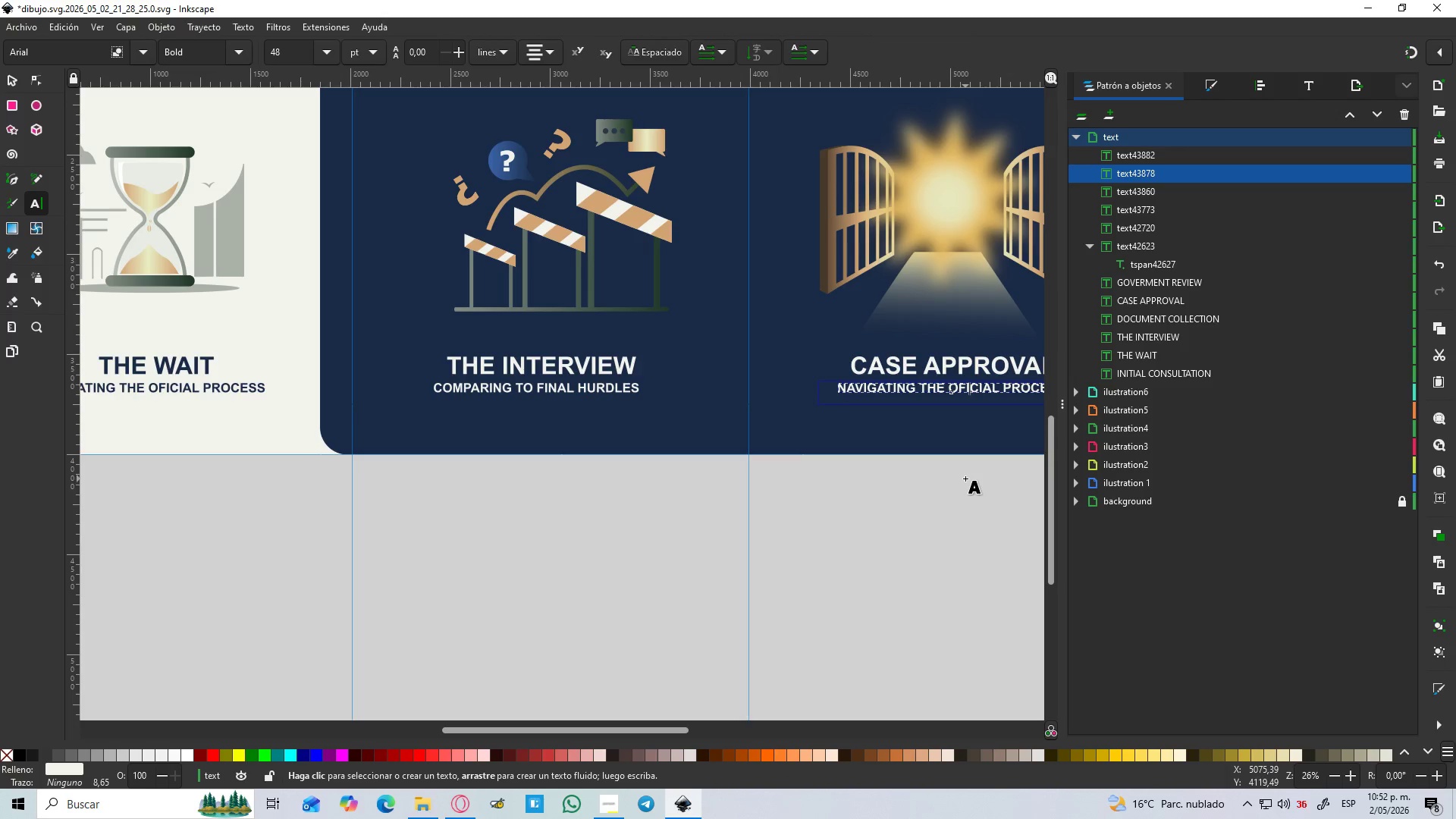 
key(Backspace)
key(Backspace)
key(Backspace)
key(Backspace)
key(Backspace)
key(Backspace)
key(Backspace)
key(Backspace)
key(Backspace)
key(Backspace)
key(Backspace)
key(Backspace)
key(Backspace)
key(Backspace)
key(Backspace)
key(Backspace)
key(Backspace)
key(Backspace)
key(Backspace)
key(Backspace)
key(Backspace)
key(Backspace)
key(Backspace)
type(NEW BEGINNINGS)
 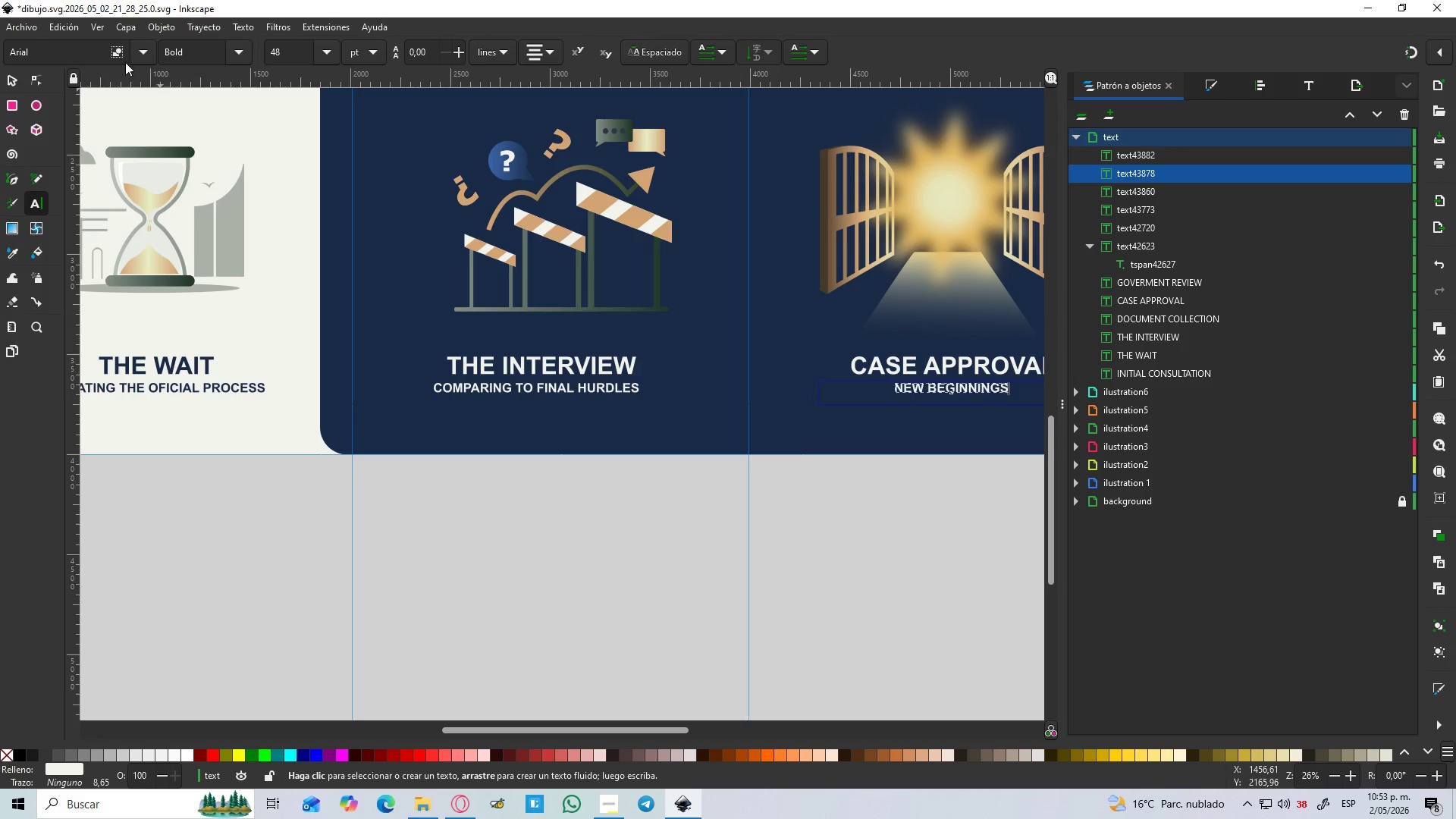 
hold_key(key=ArrowRight, duration=0.91)
 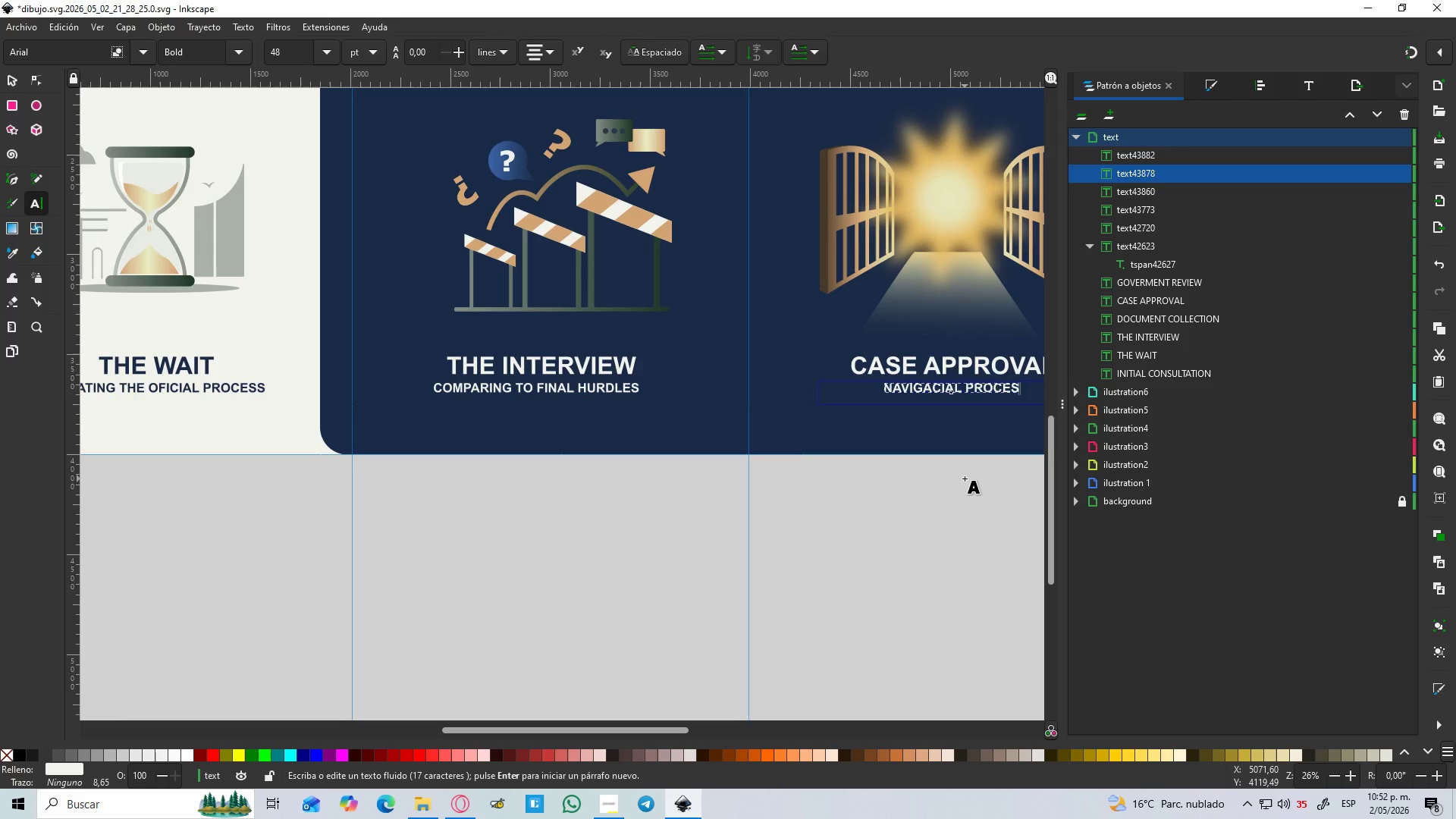 
left_click([18, 82])
 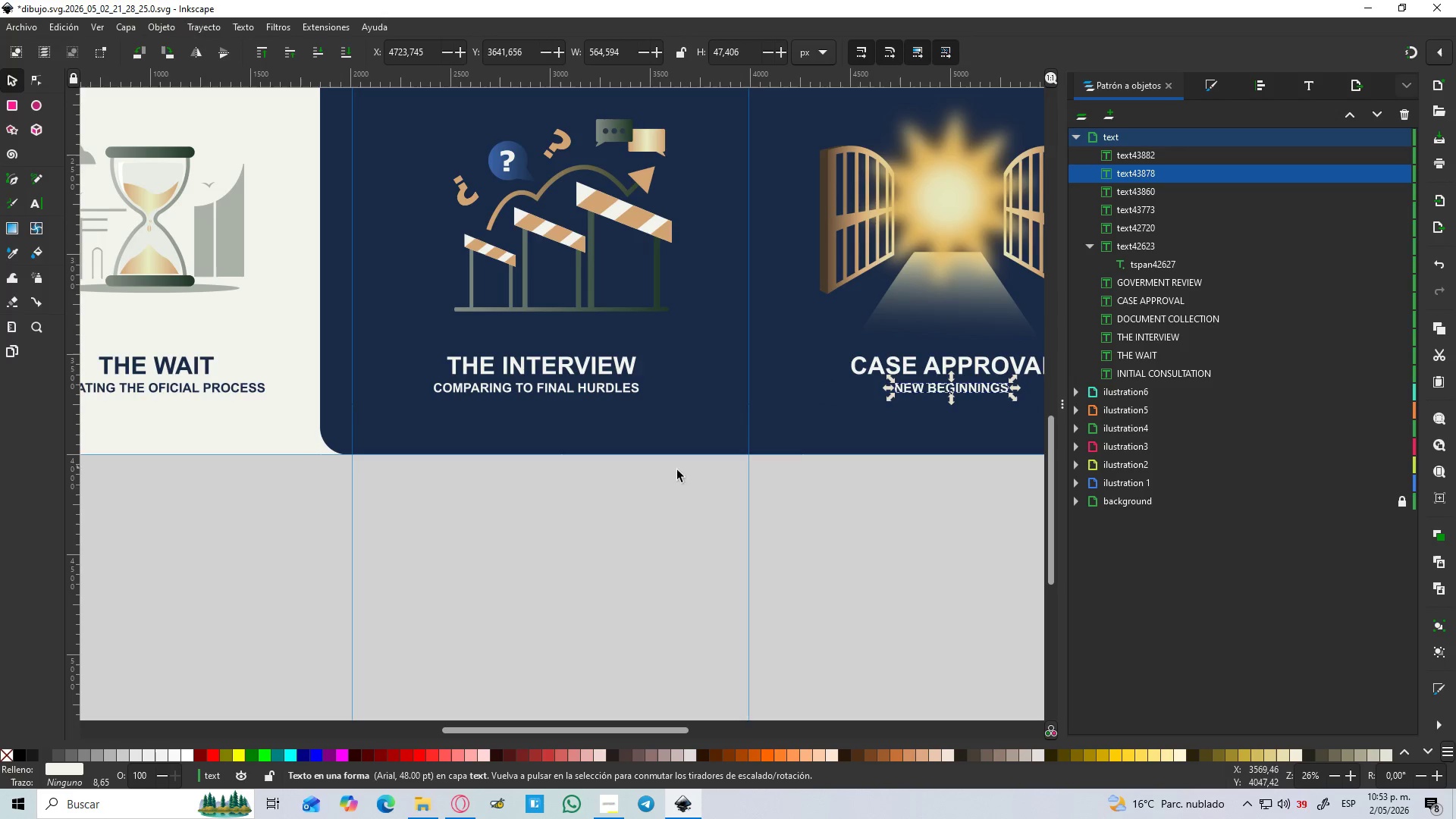 
left_click([714, 496])
 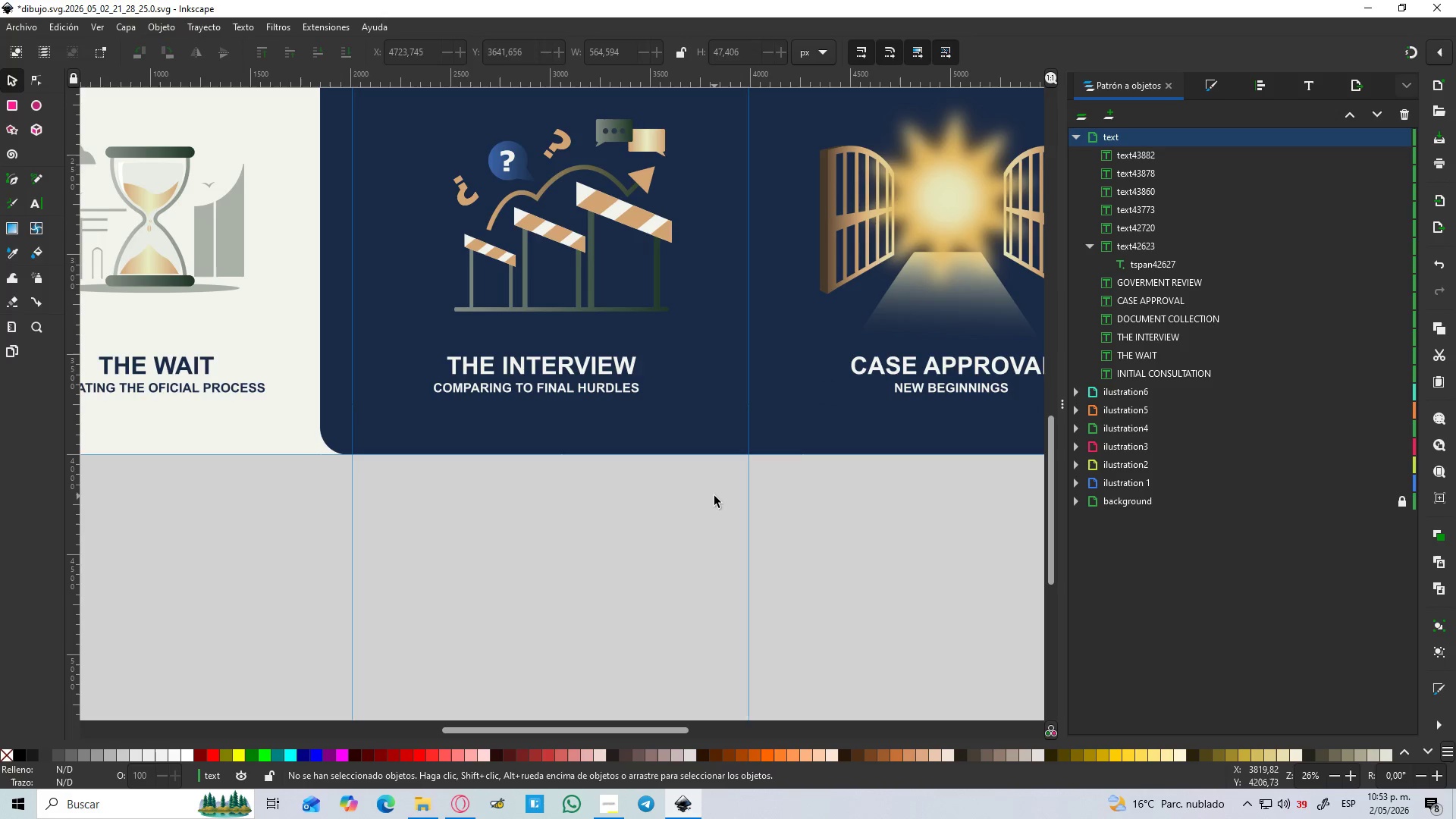 
hold_key(key=ControlLeft, duration=0.47)
scroll: coordinate [714, 496], scroll_direction: down, amount: 2.0
 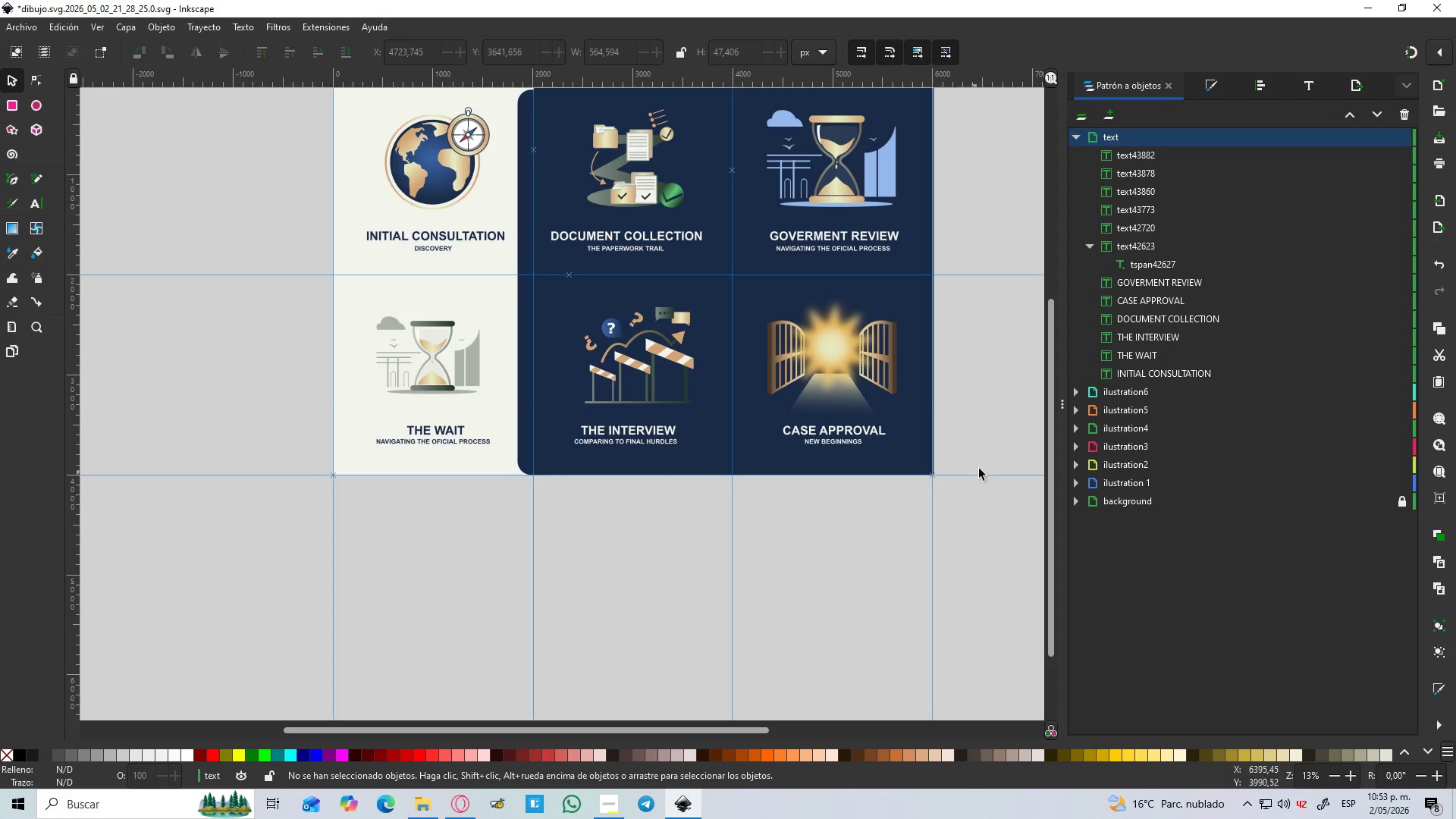 
hold_key(key=Space, duration=0.55)
 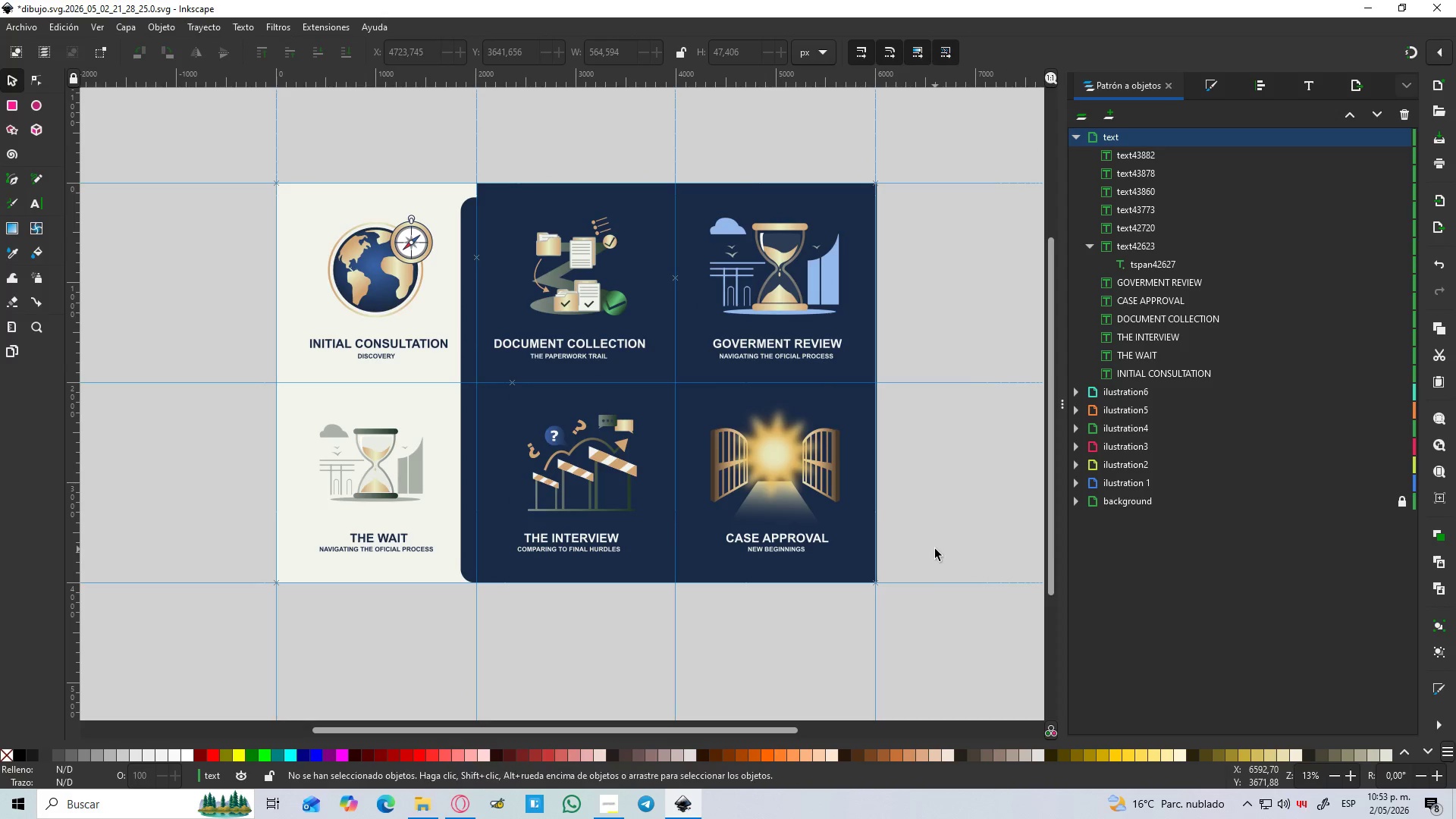 
key(Control+S)
 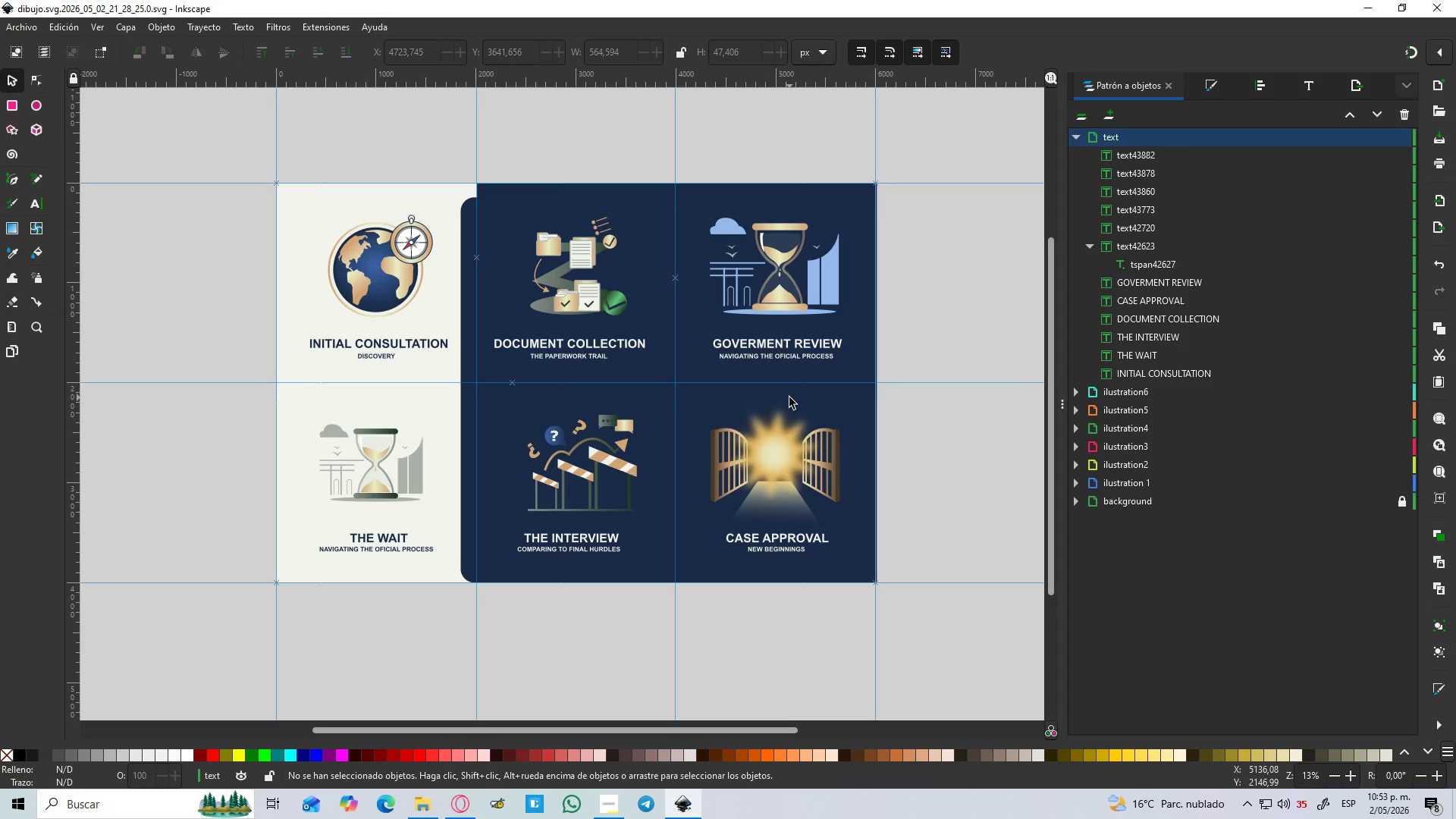 
wait(7.25)
 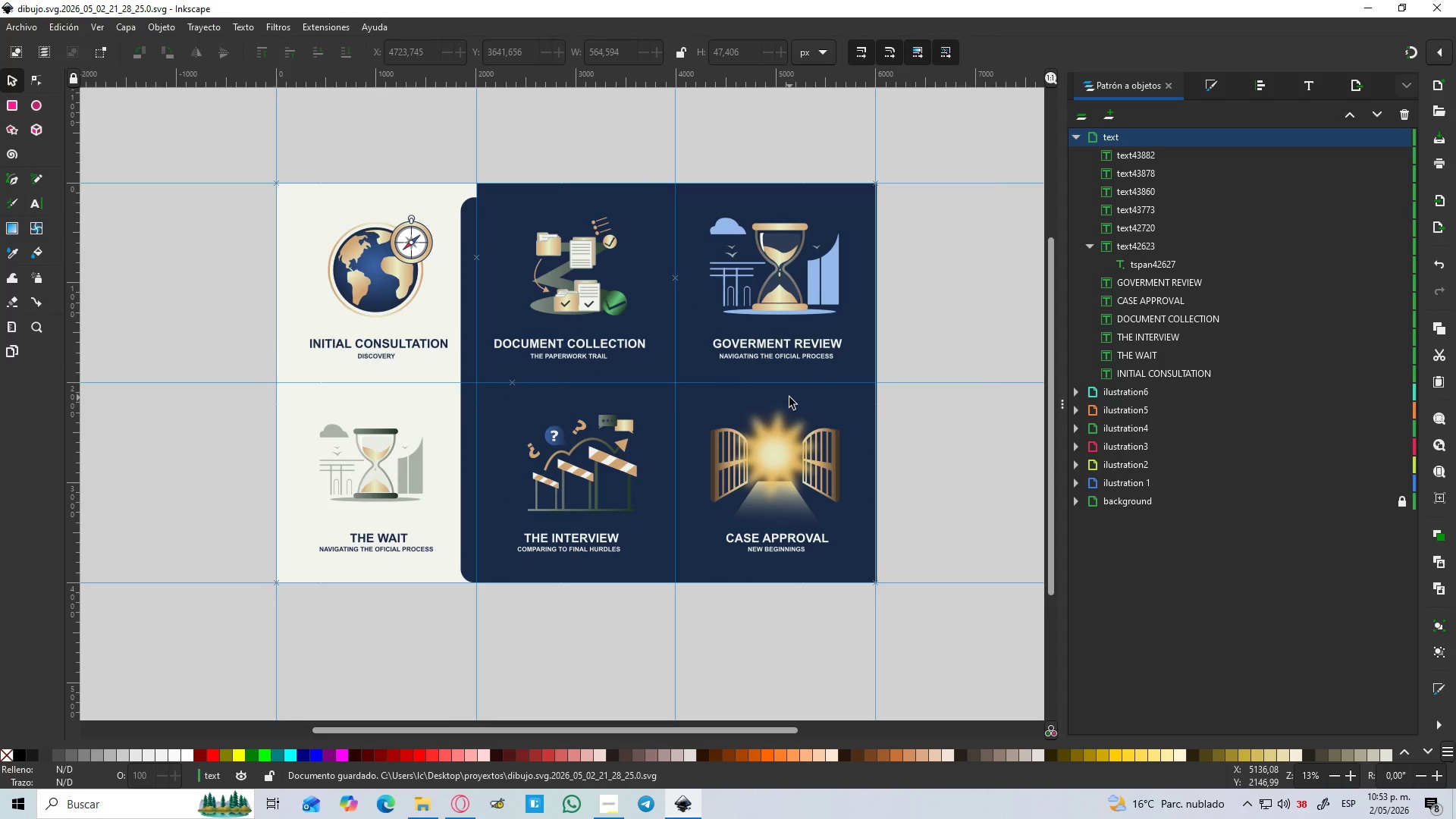 
left_click([607, 812])